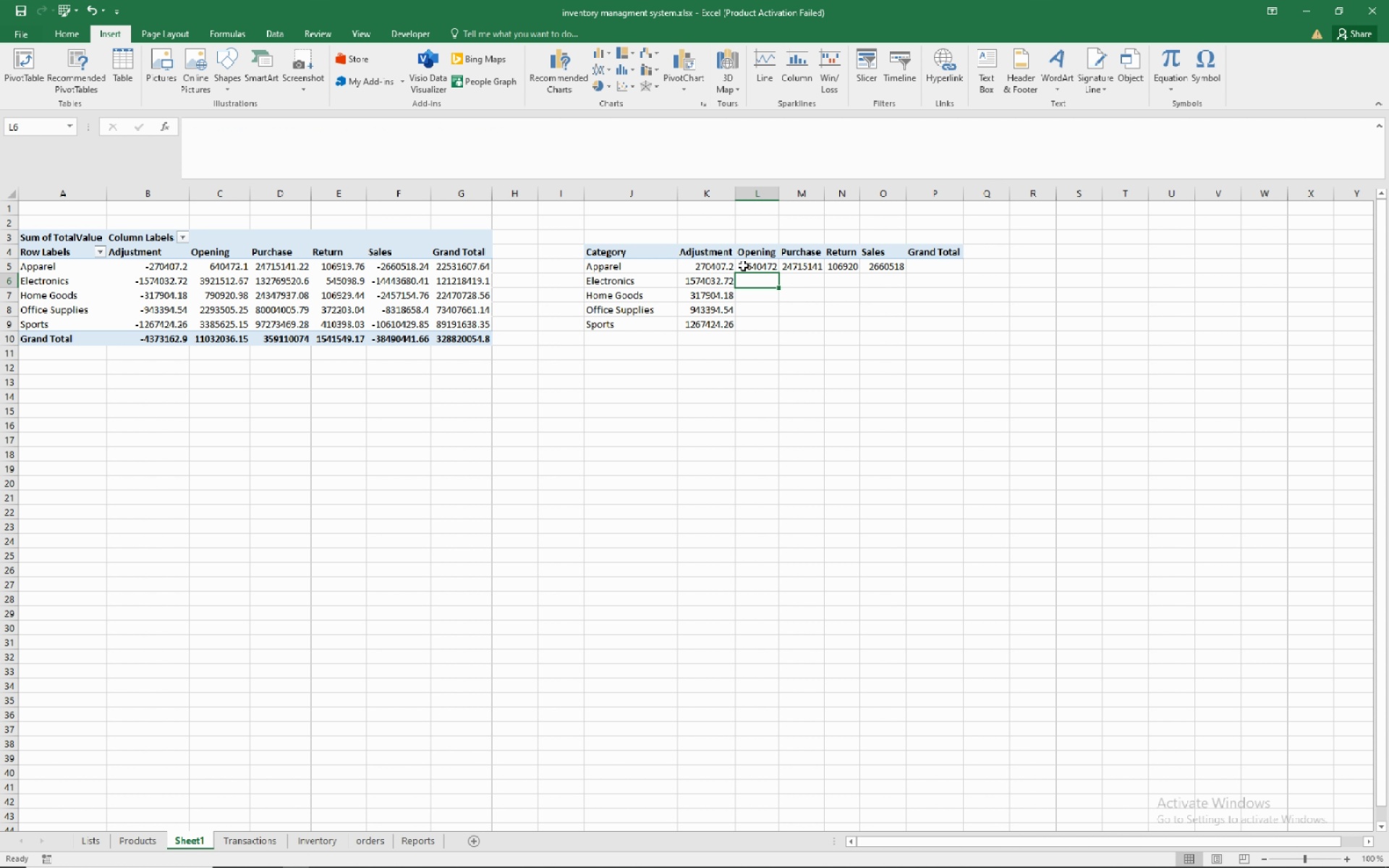 
left_click([718, 270])
 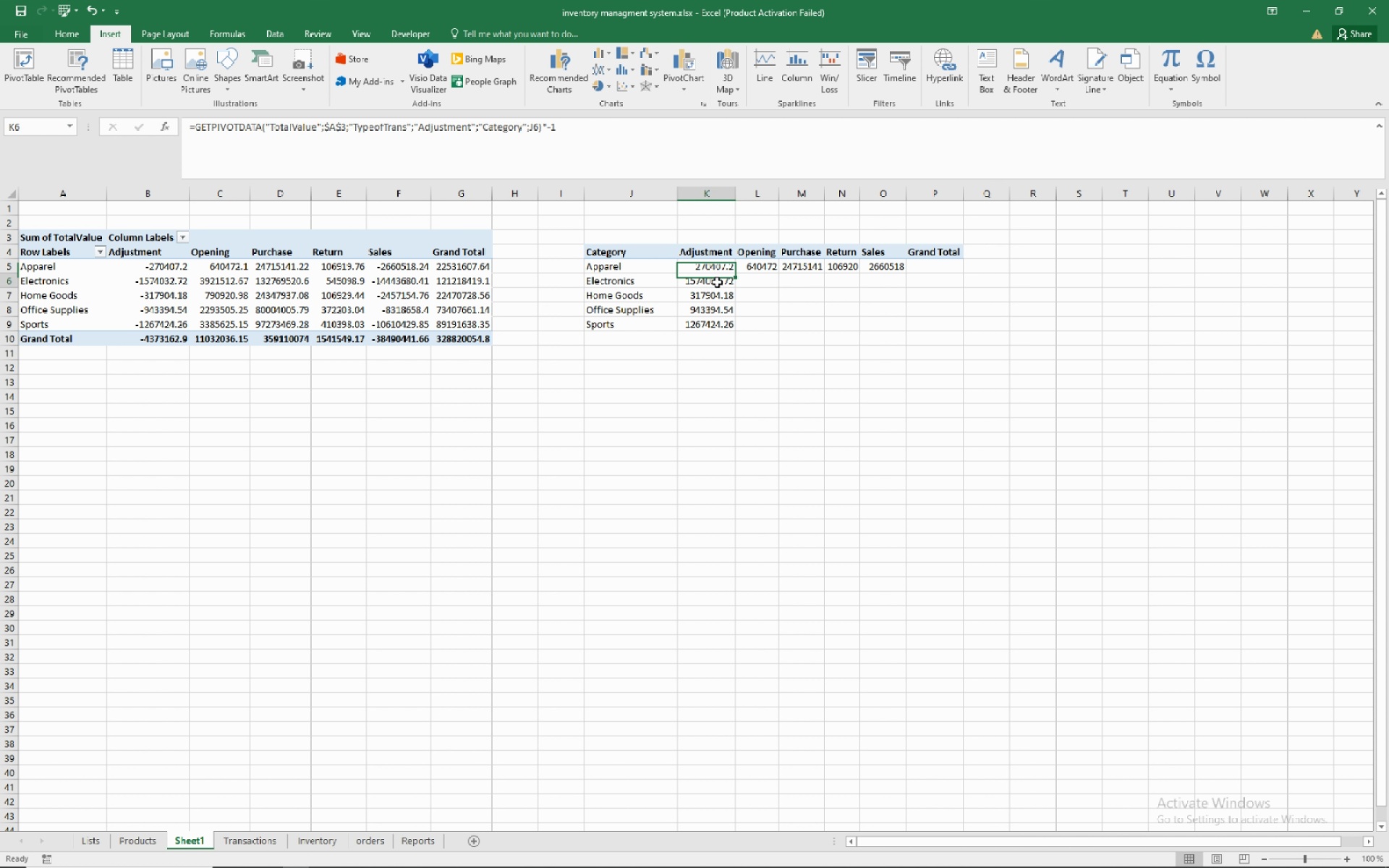 
left_click([717, 282])
 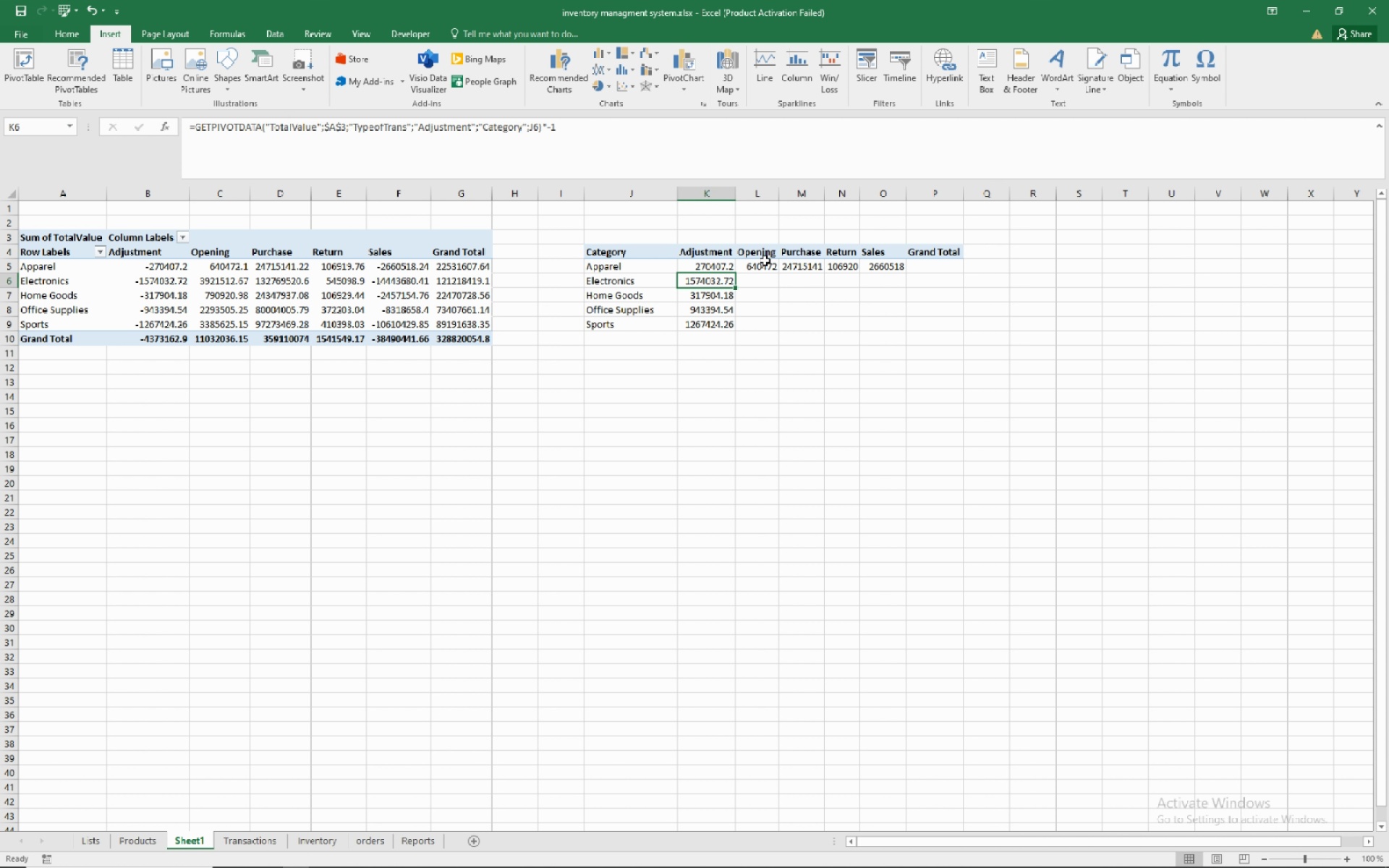 
left_click([765, 260])
 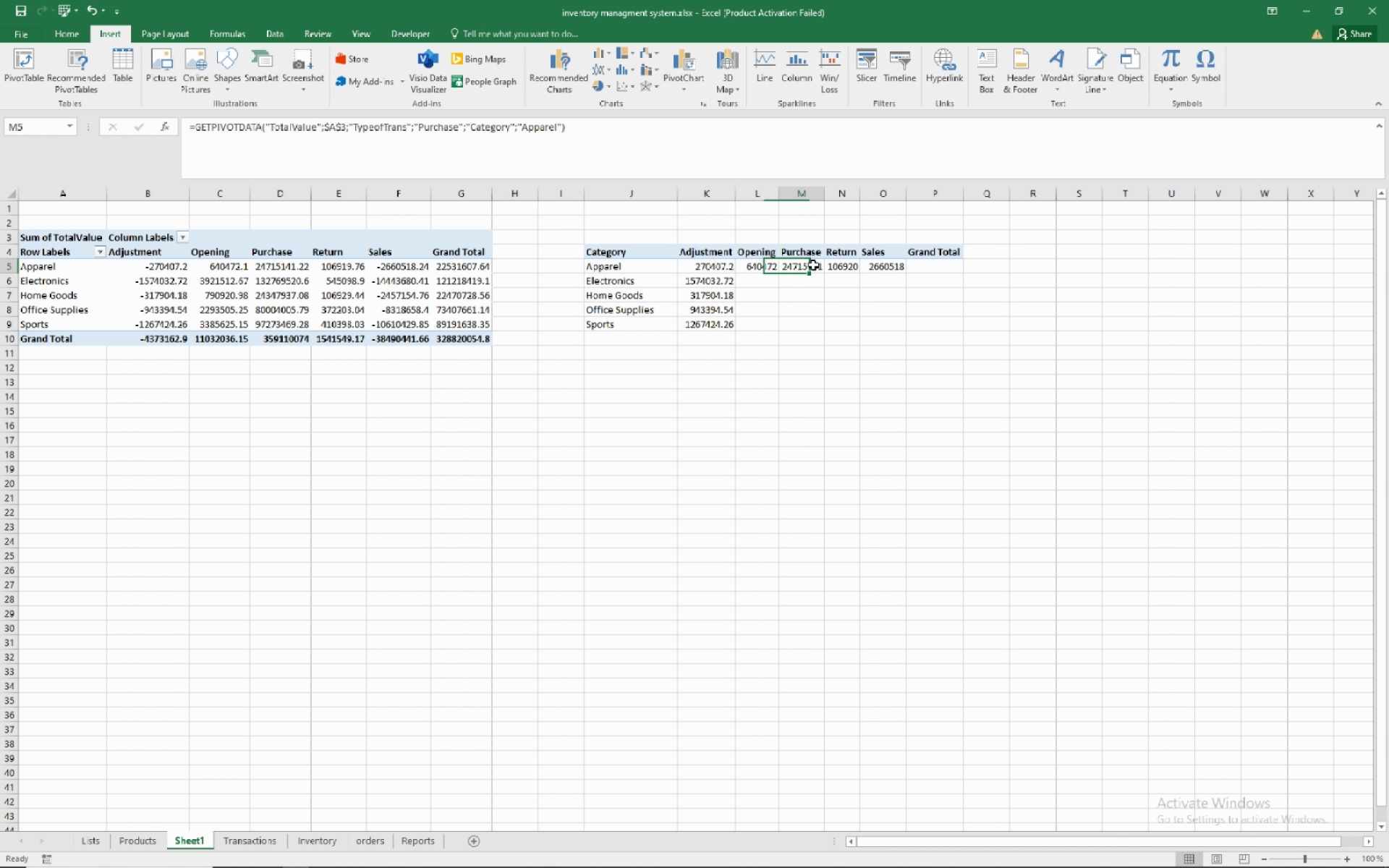 
left_click([813, 265])
 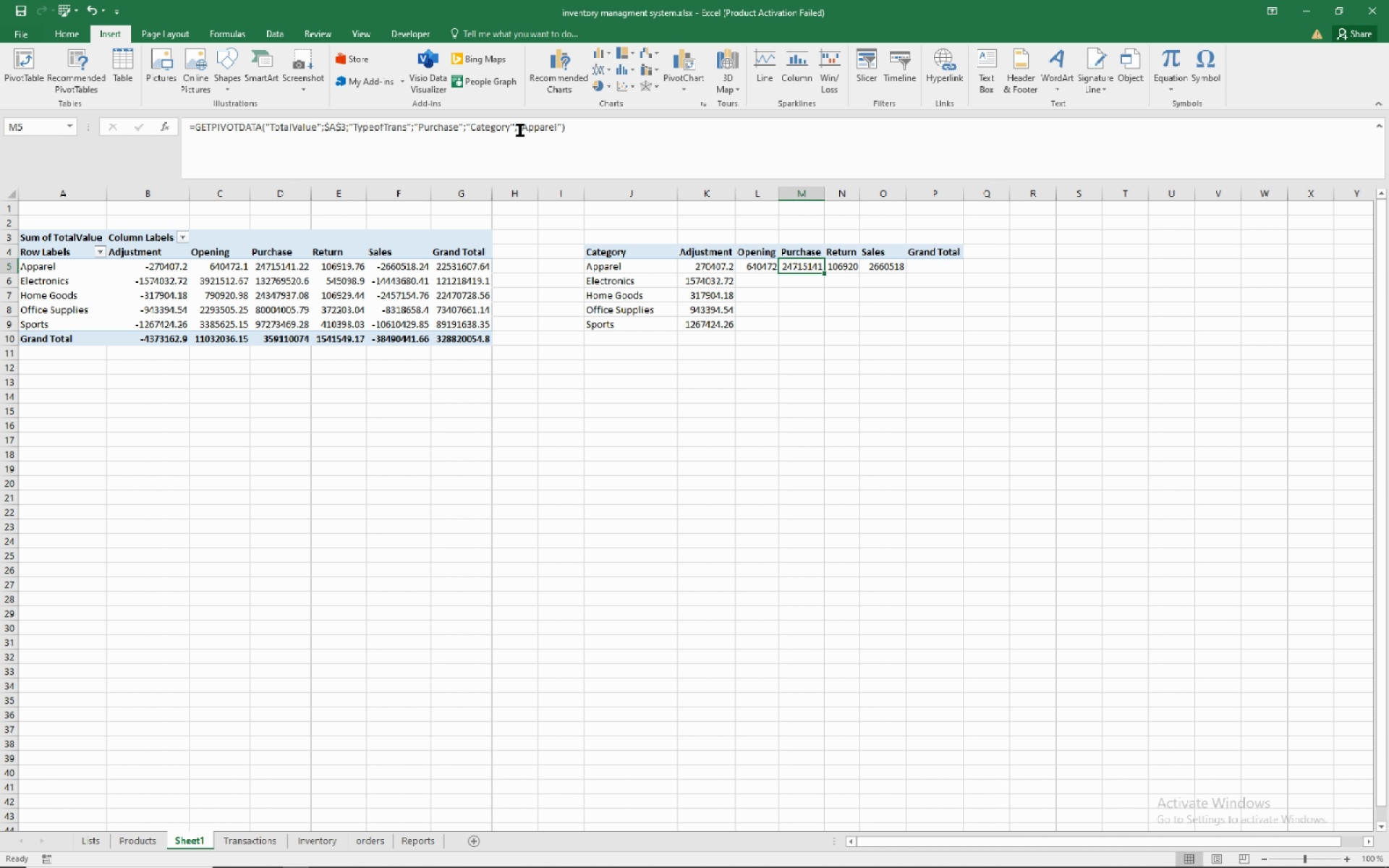 
left_click_drag(start_coordinate=[518, 131], to_coordinate=[545, 127])
 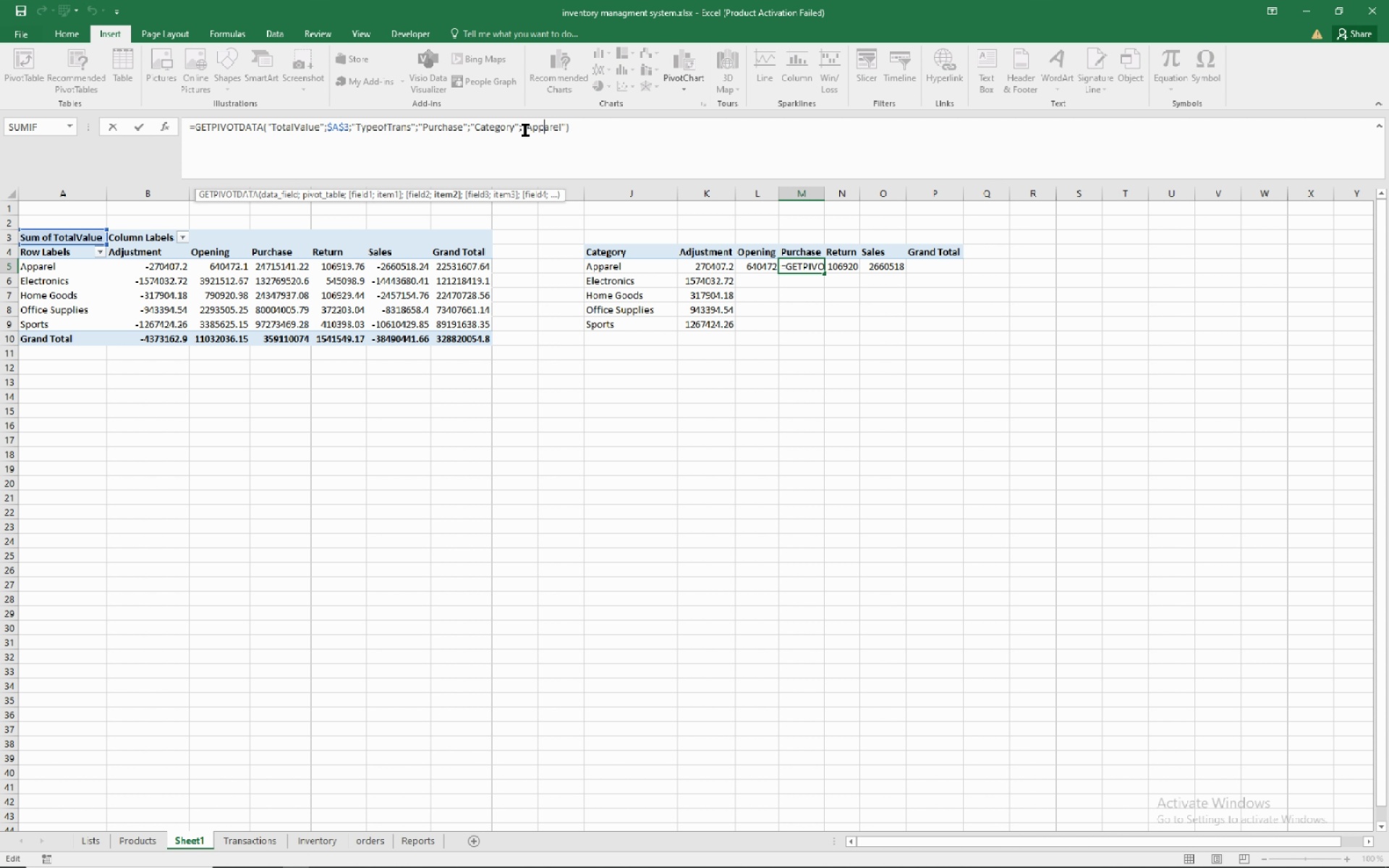 
mouse_move([530, 121])
 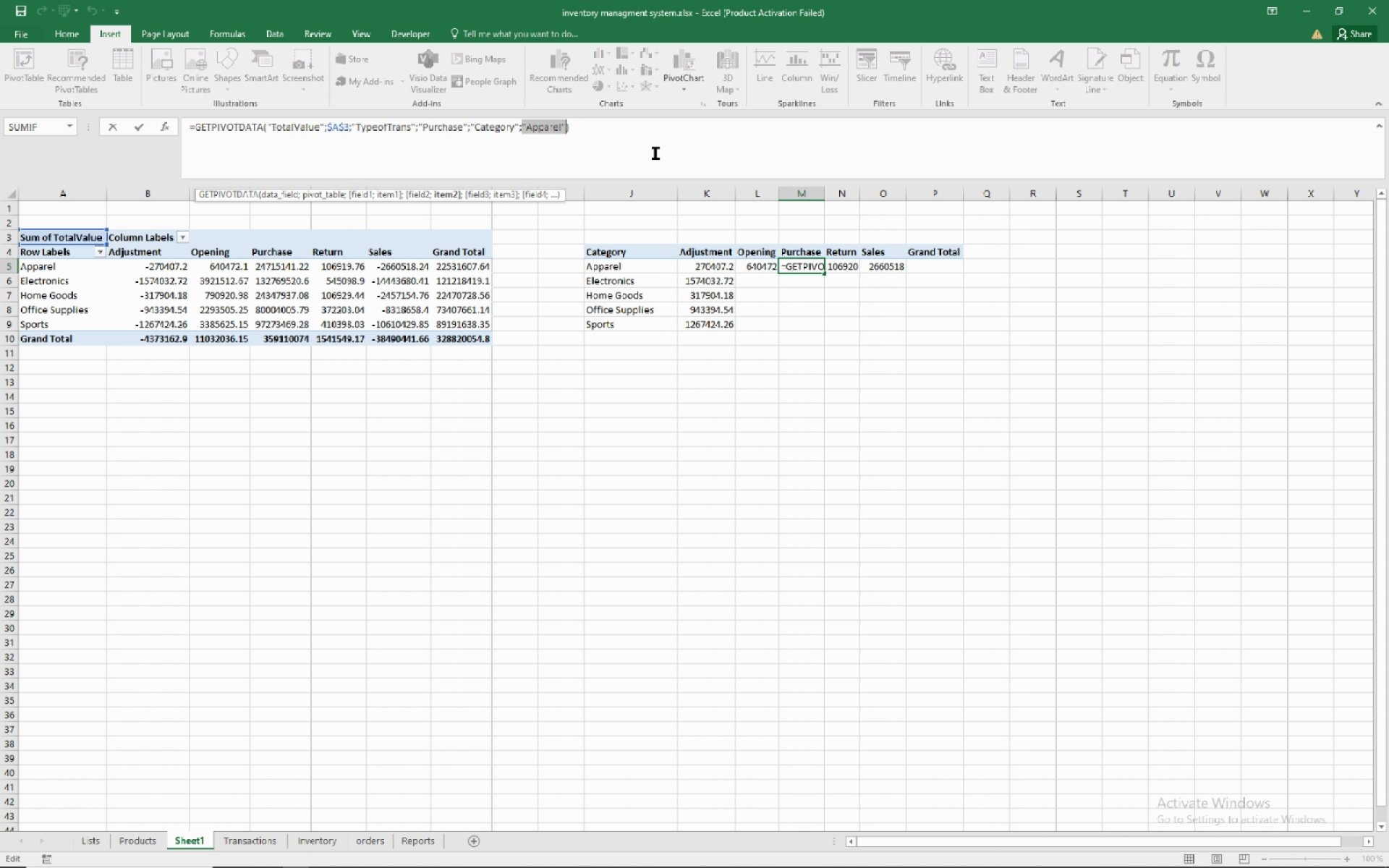 
wait(5.2)
 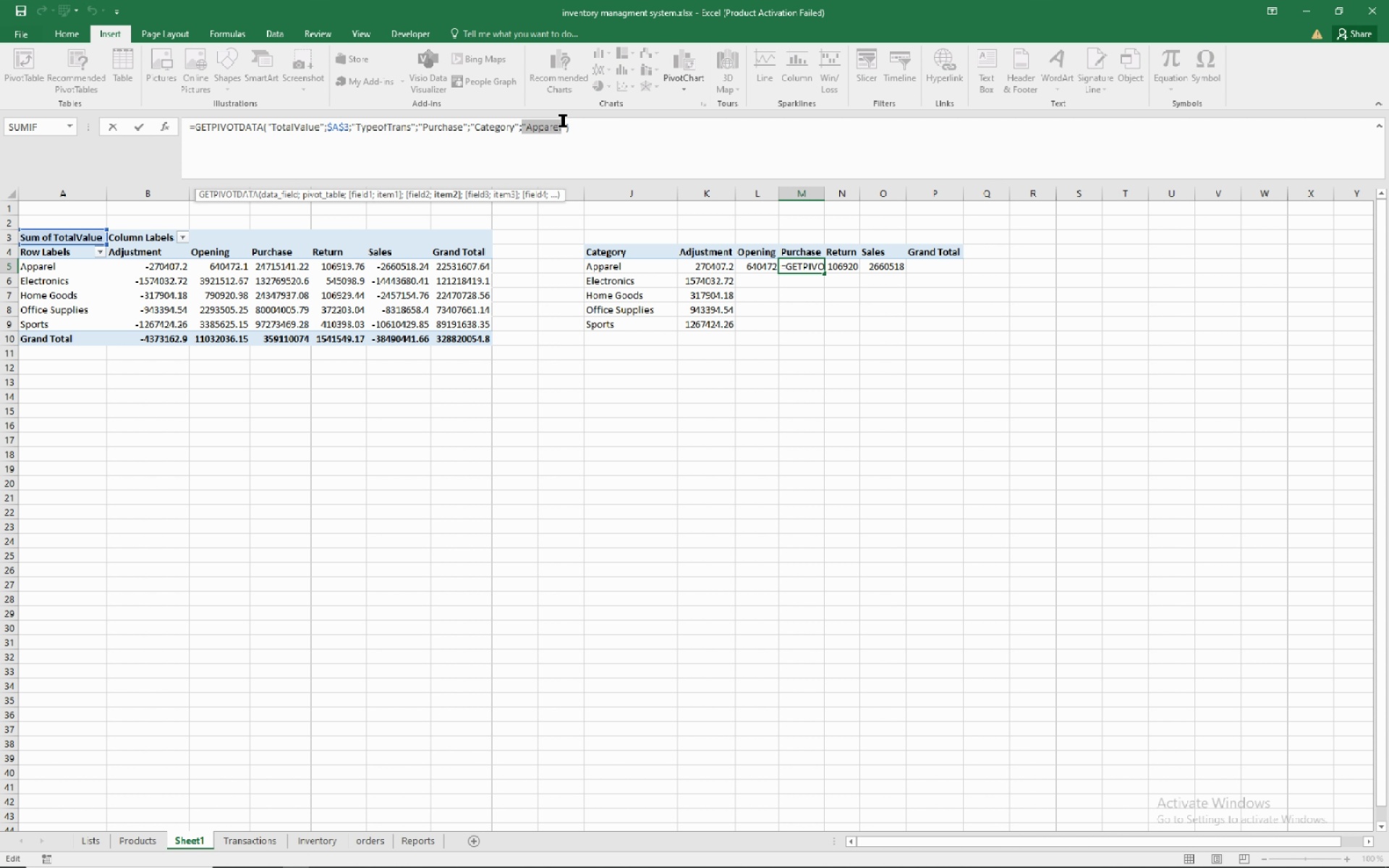 
key(Delete)
 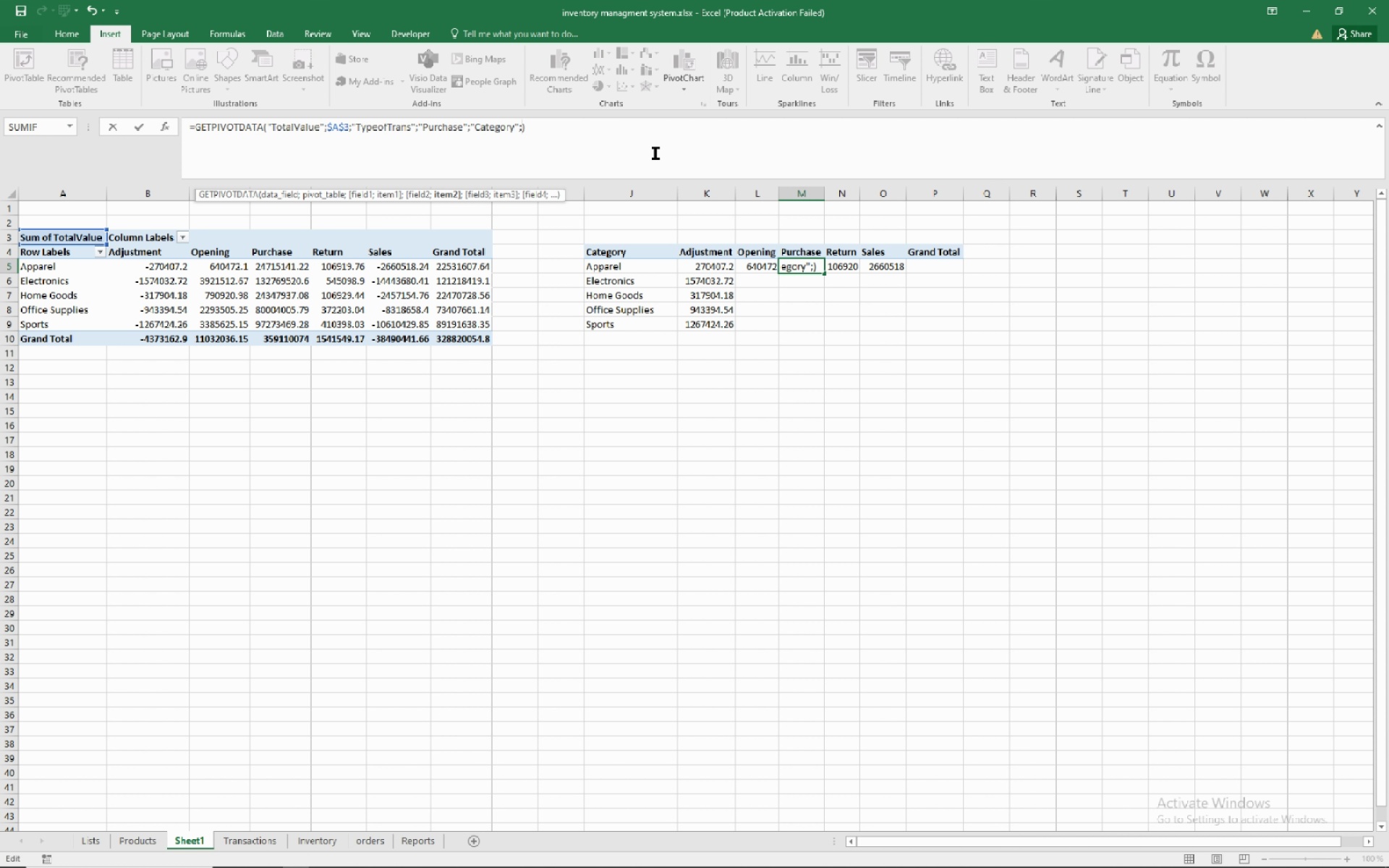 
key(J)
 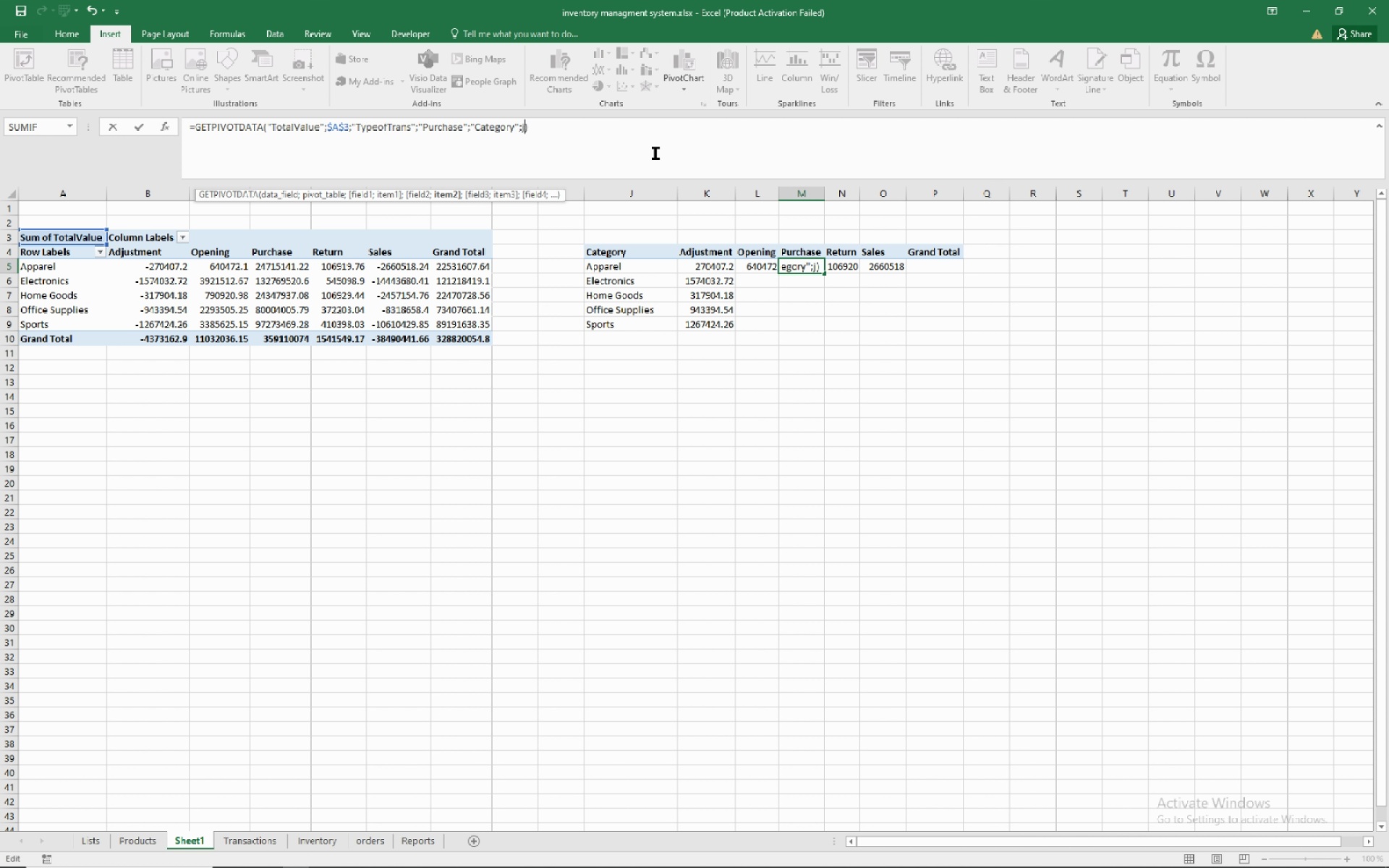 
key(Numpad5)
 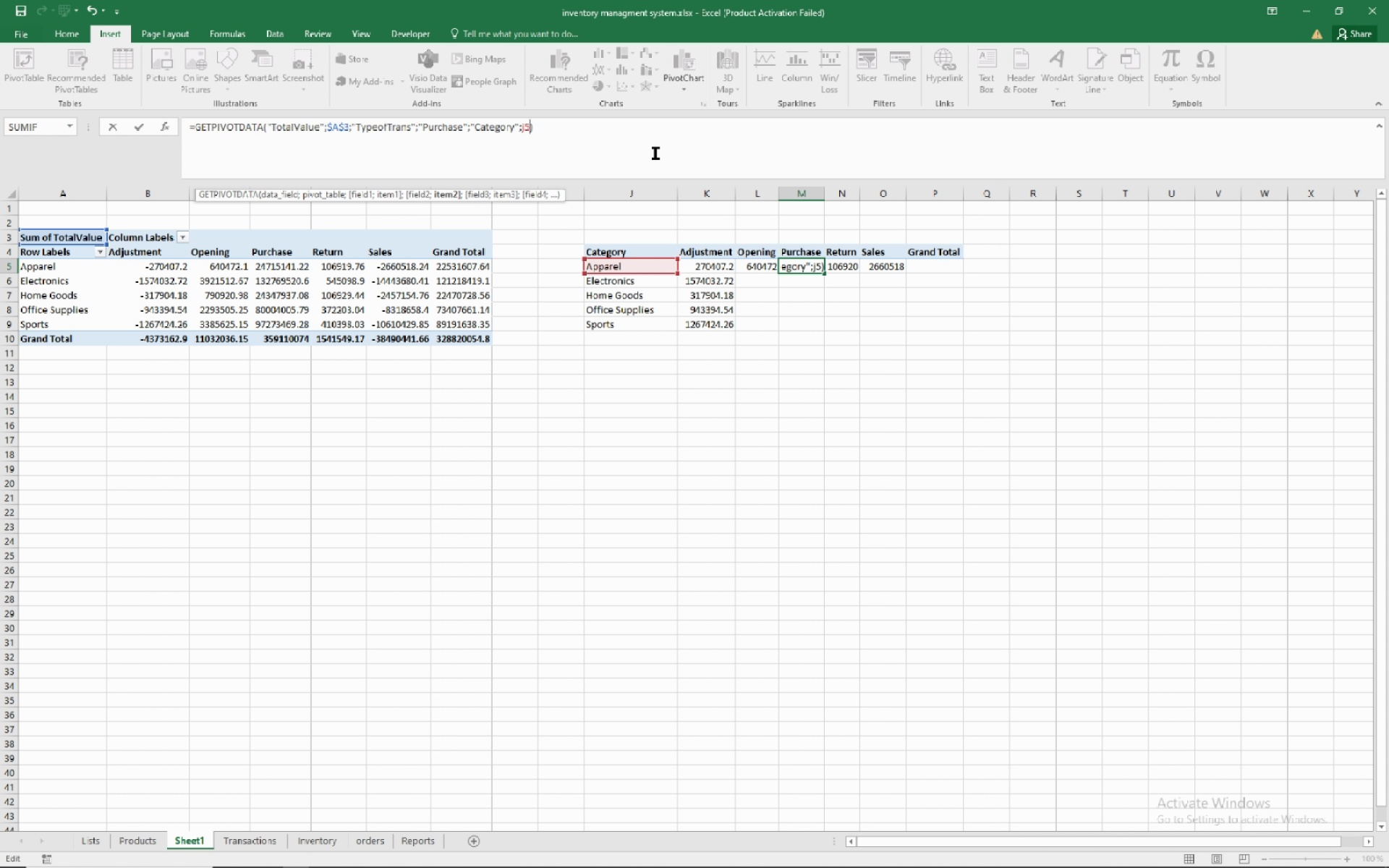 
key(NumpadEnter)
 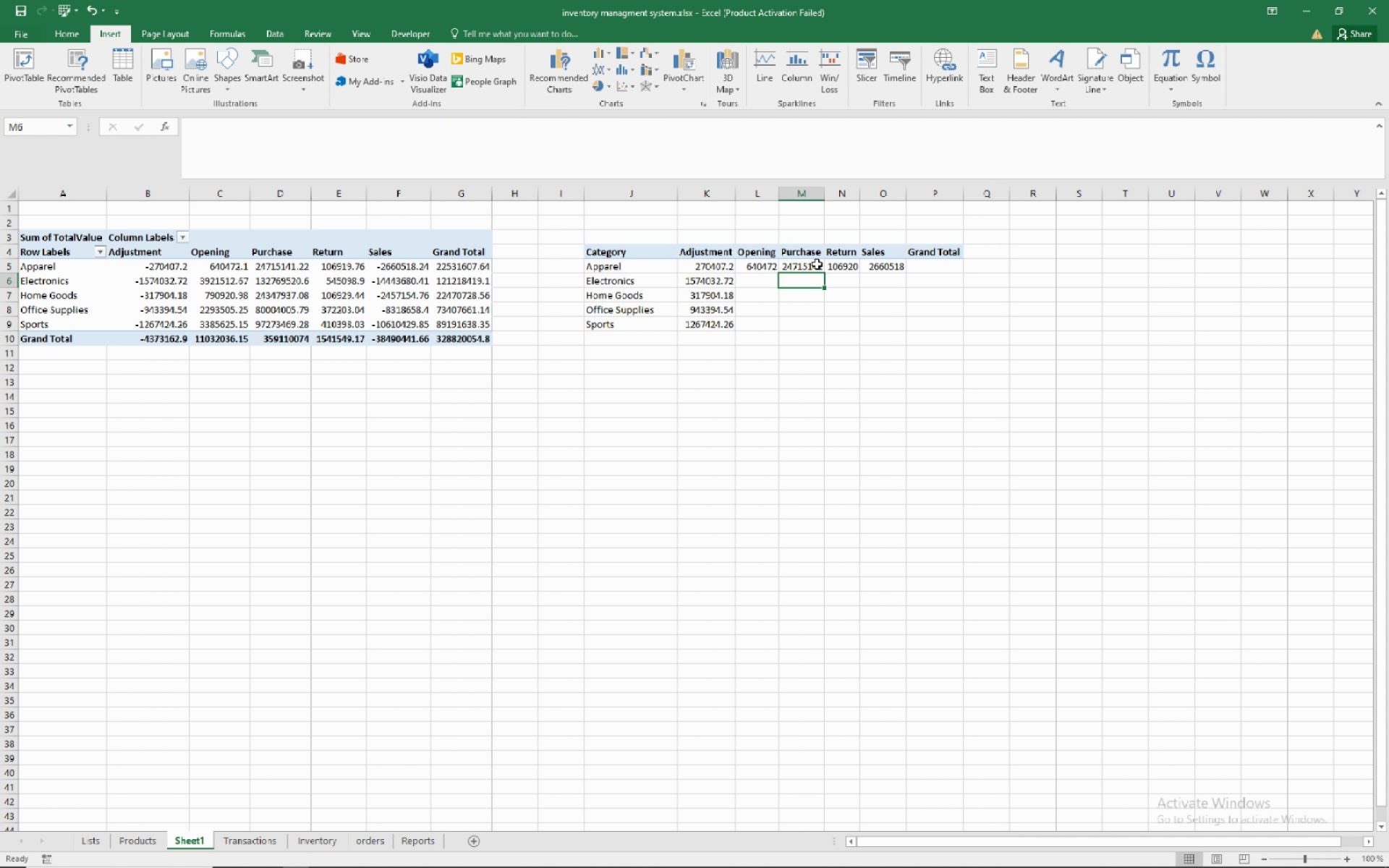 
left_click([849, 265])
 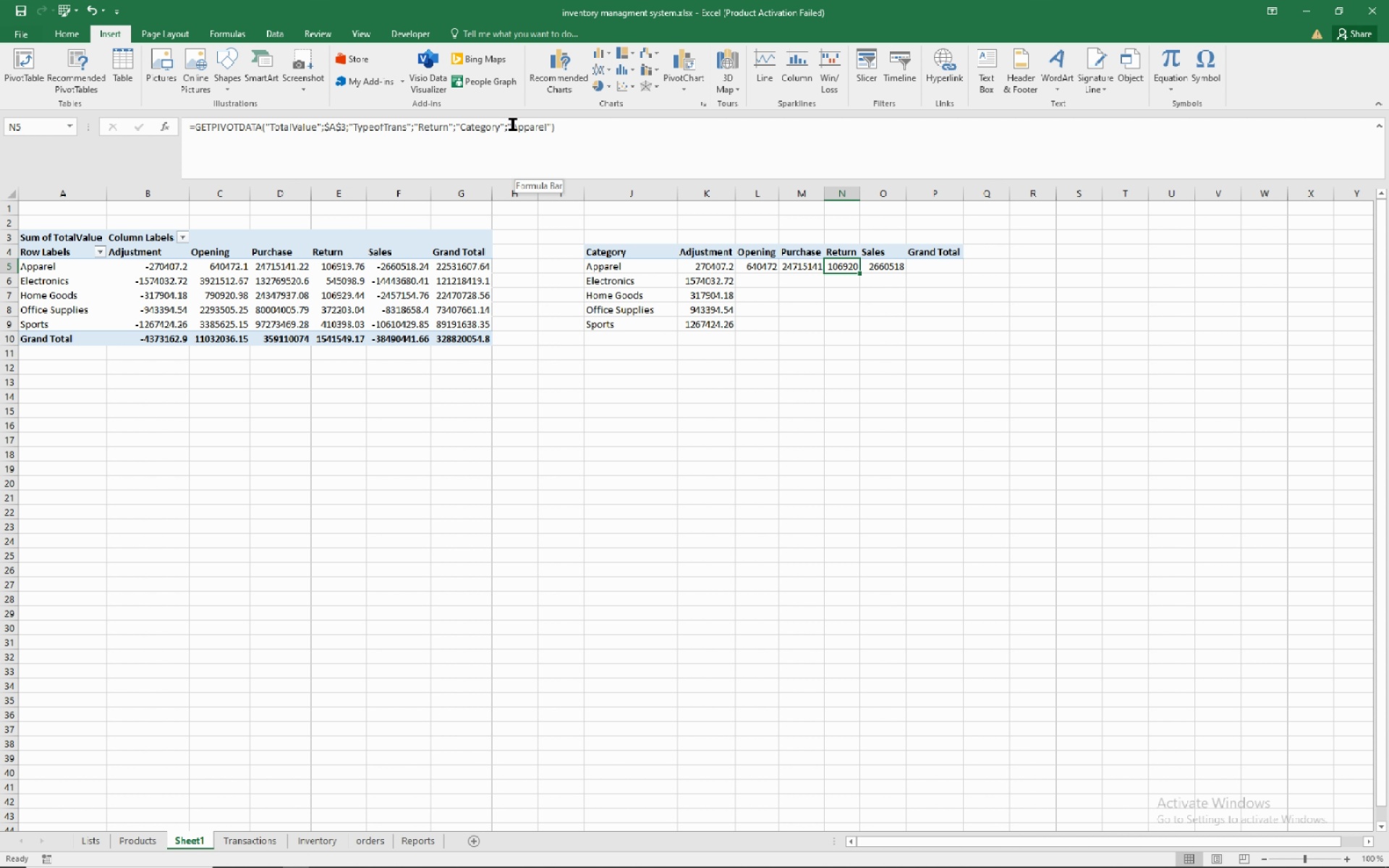 
left_click([511, 124])
 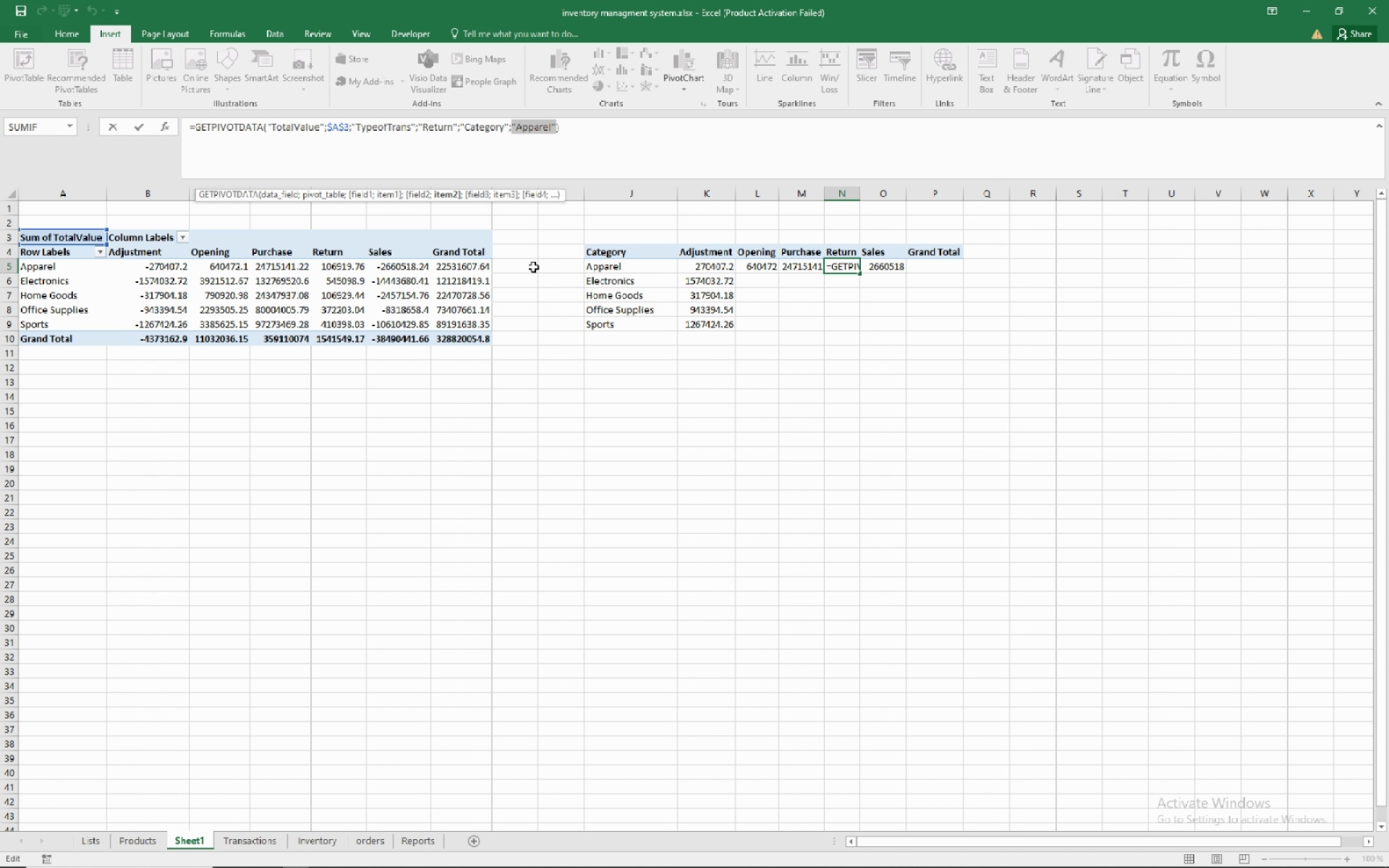 
wait(19.26)
 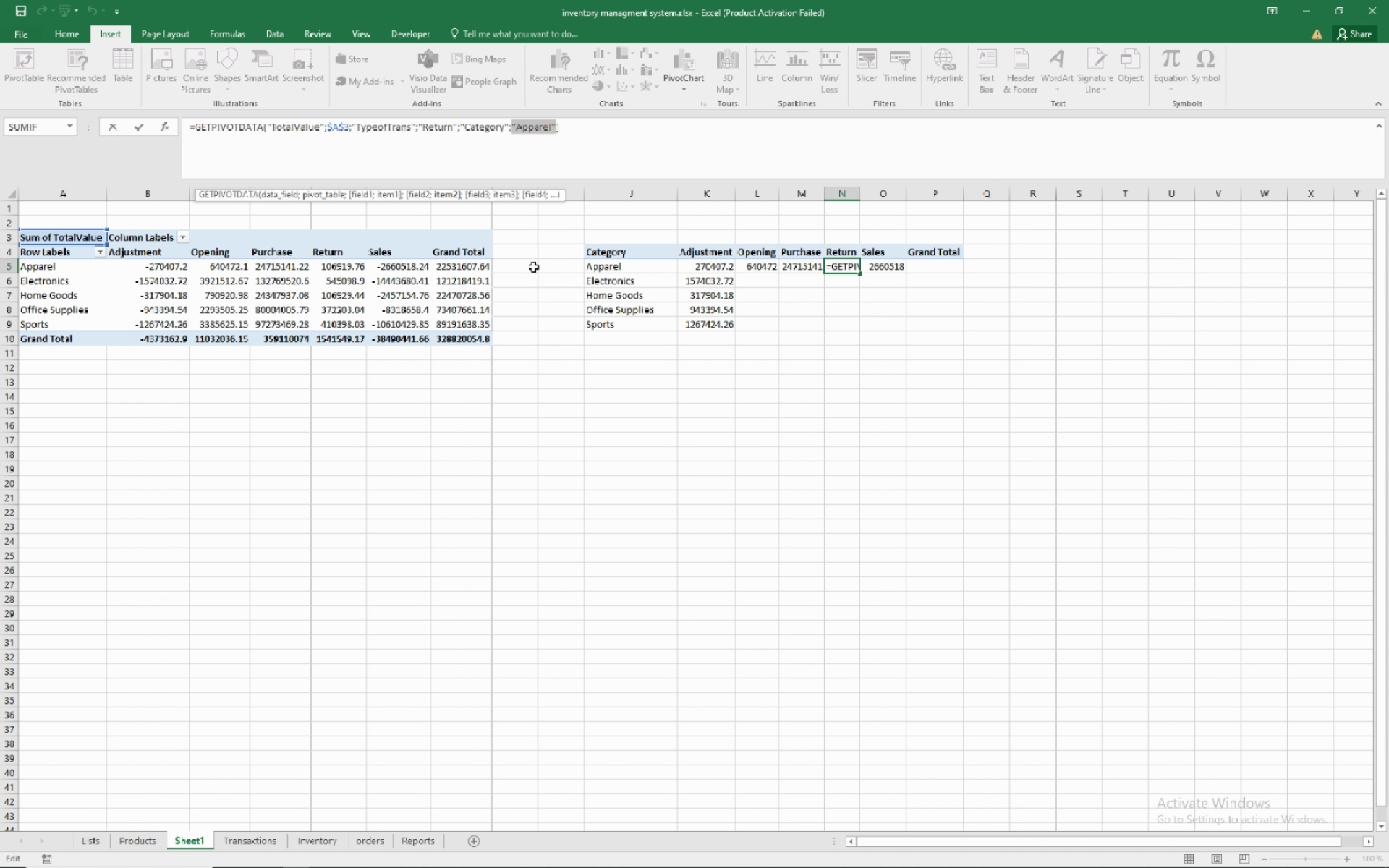 
key(J)
 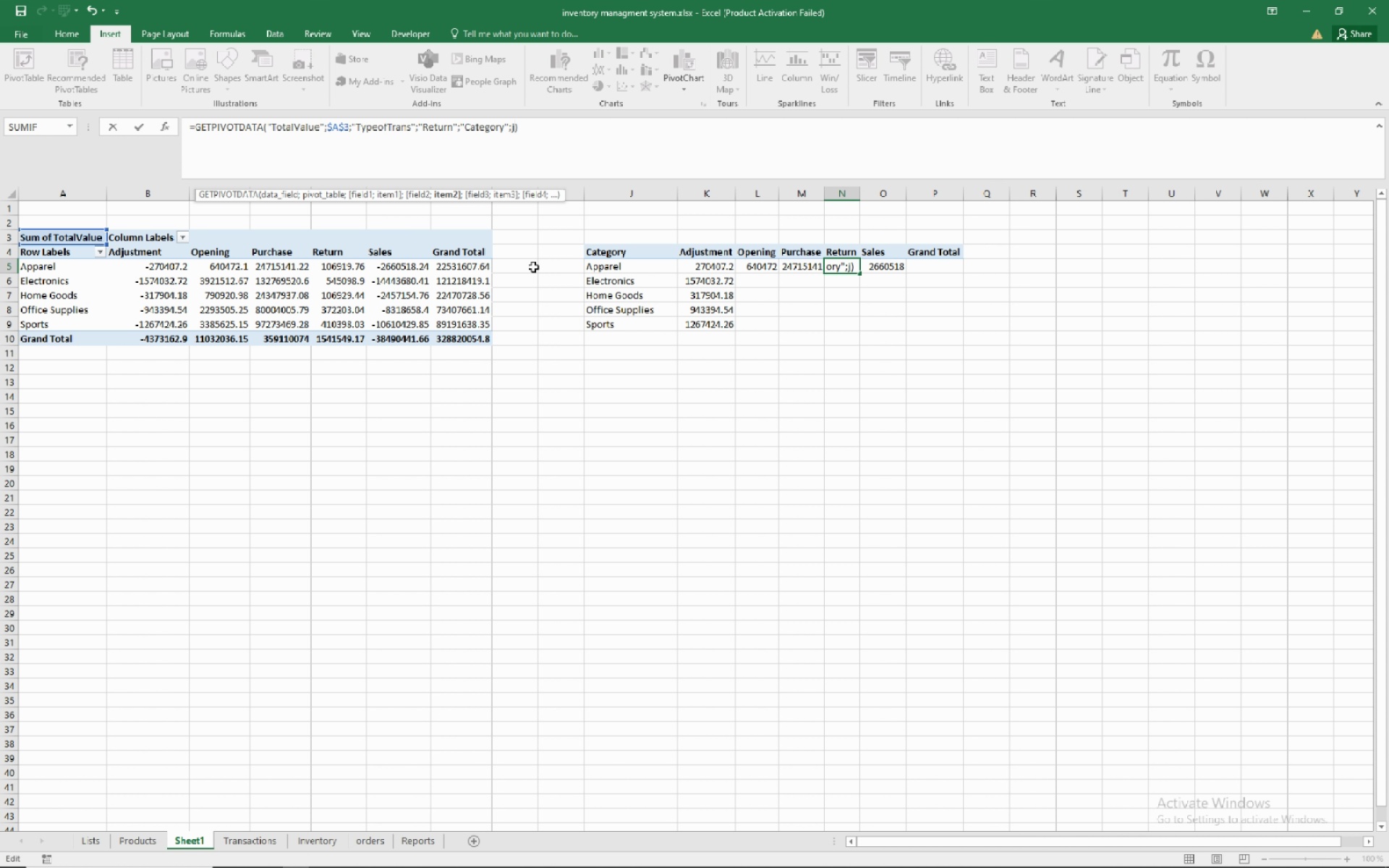 
key(5)
 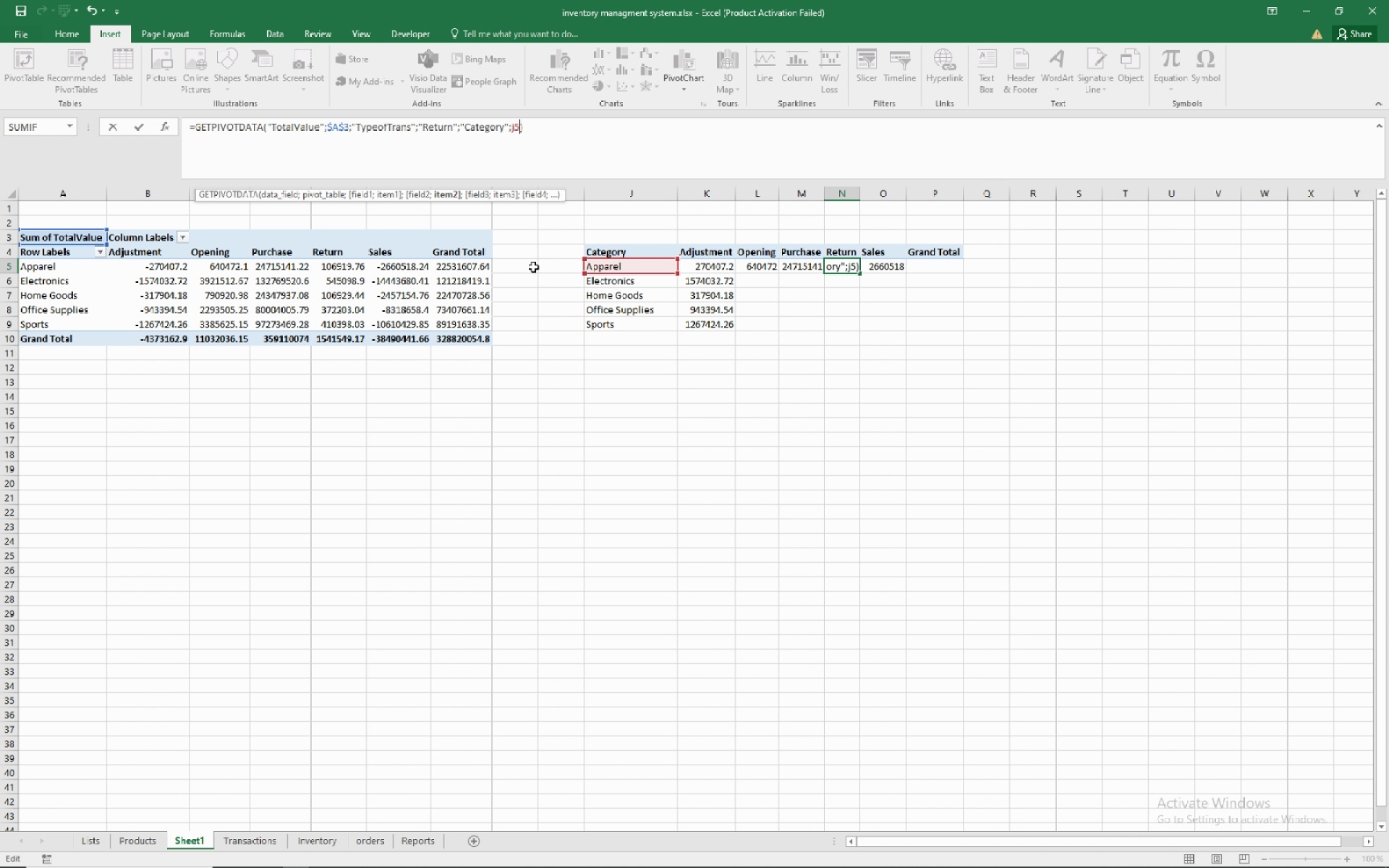 
key(Enter)
 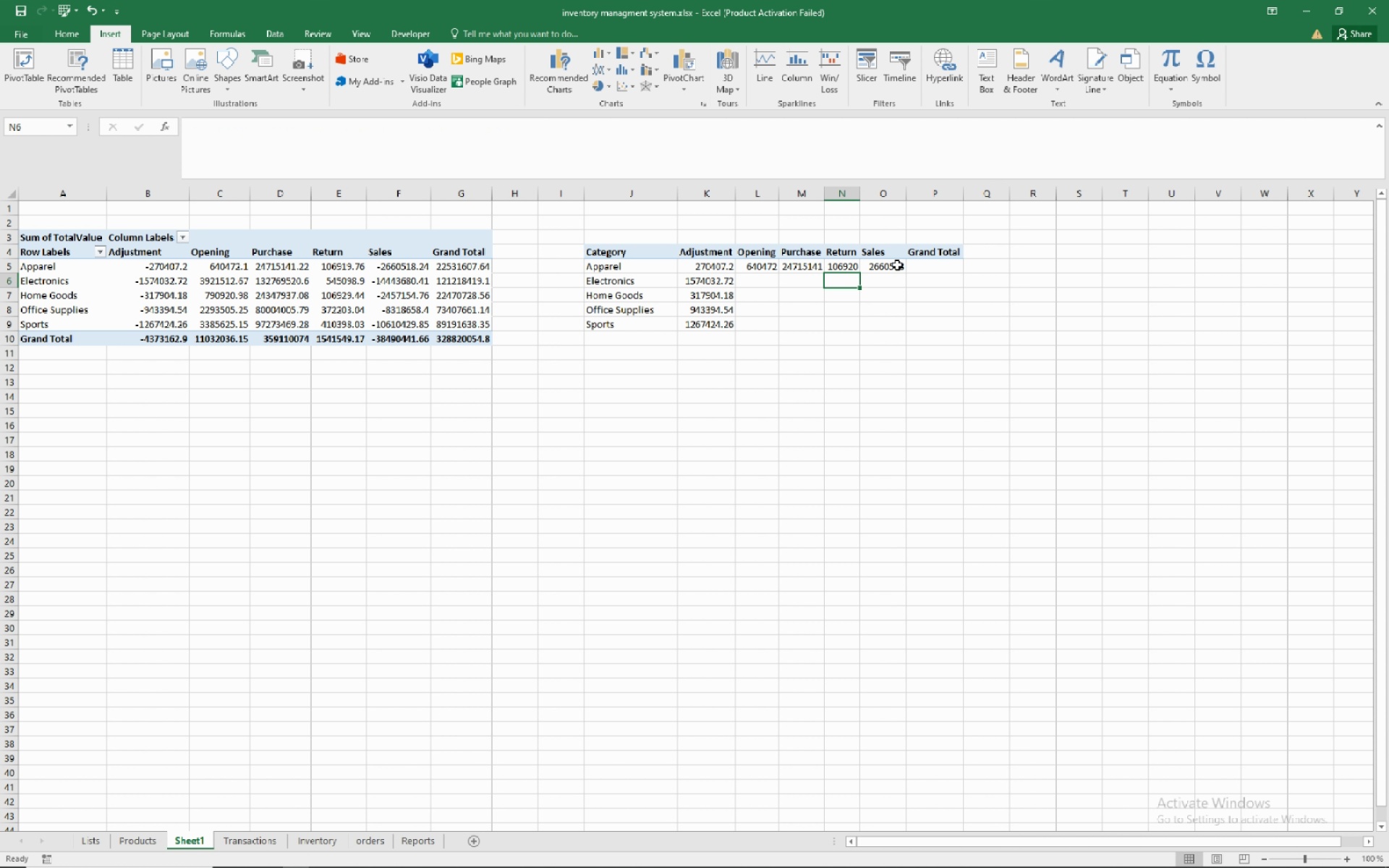 
left_click([893, 266])
 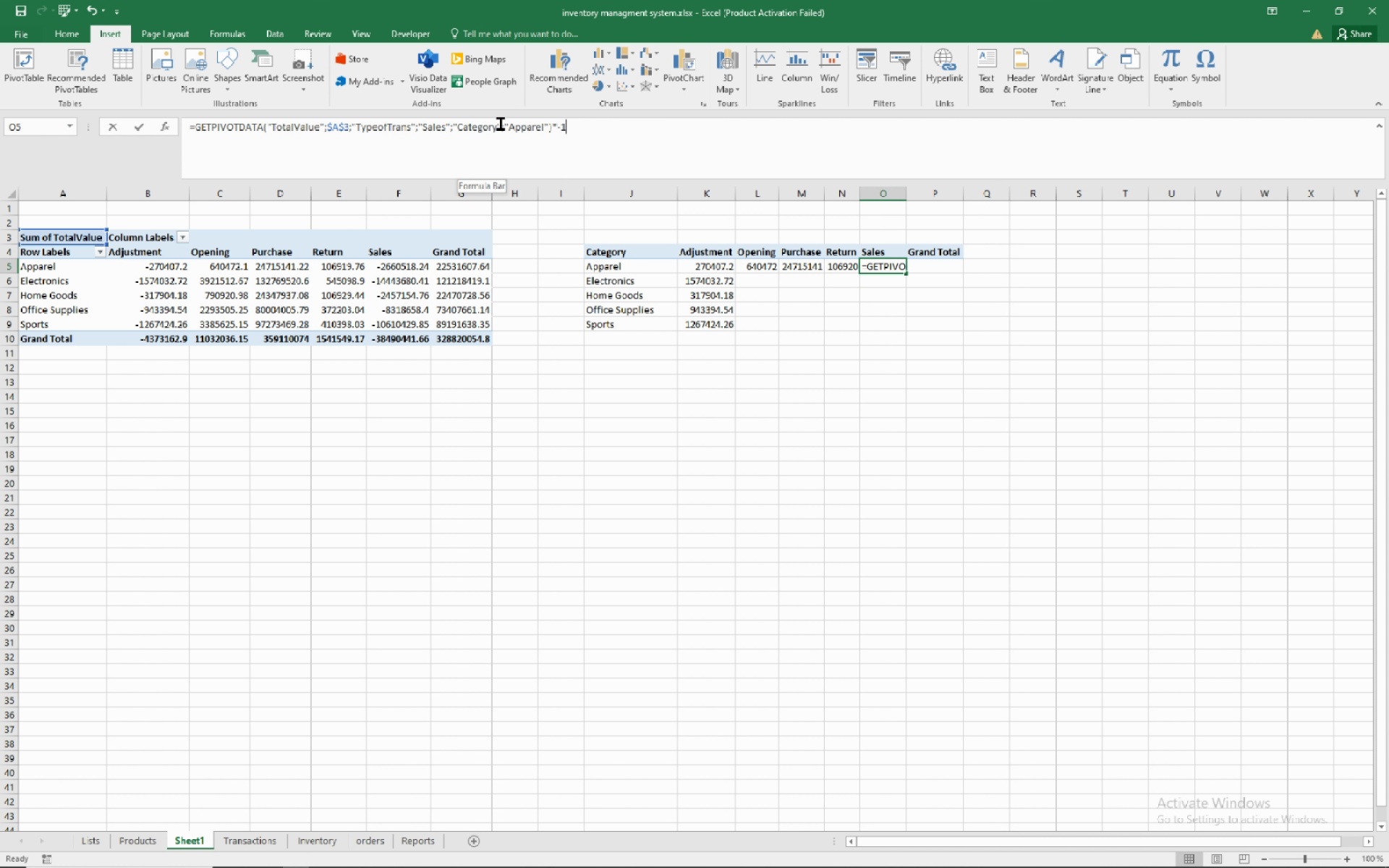 
left_click([501, 124])
 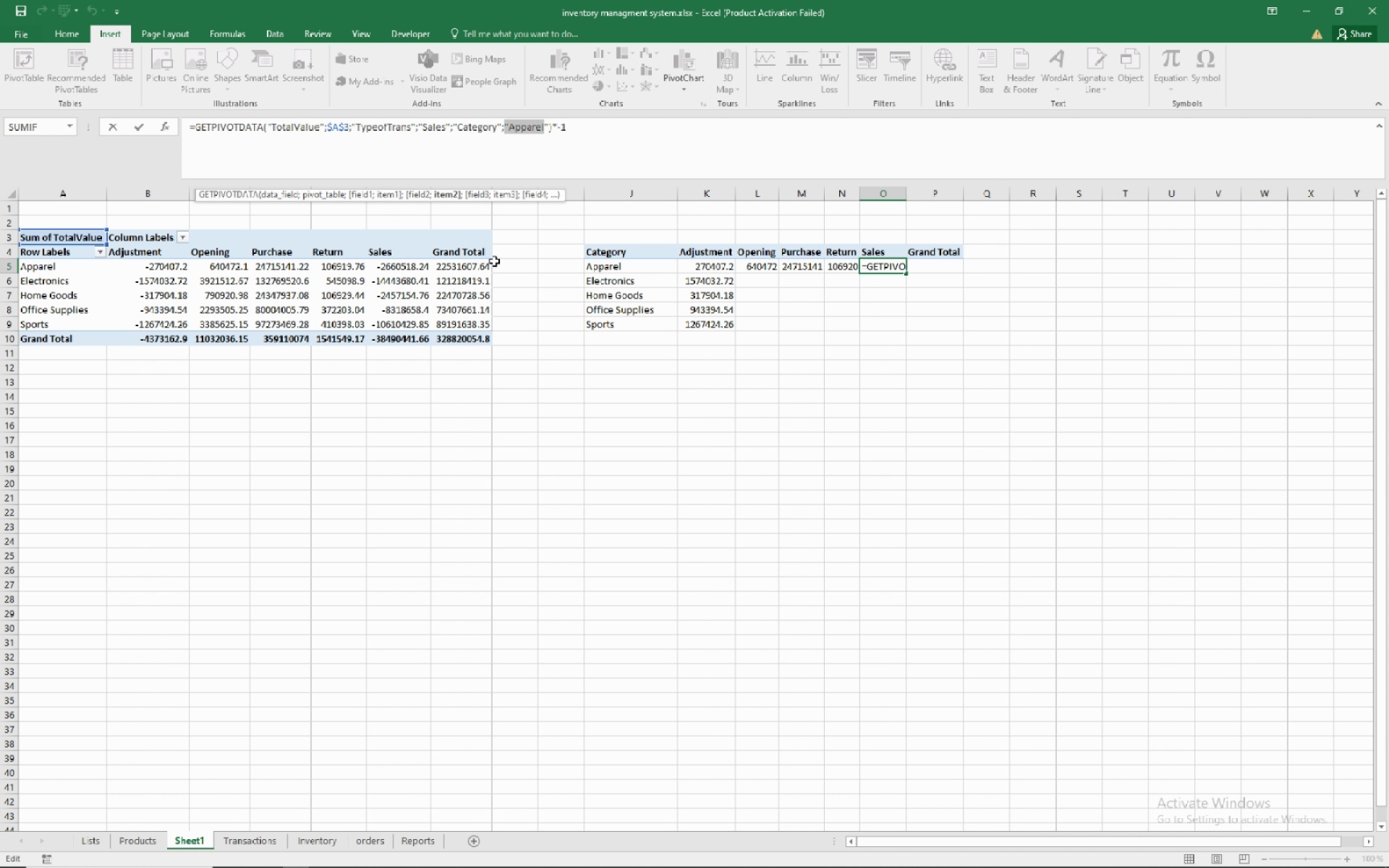 
wait(6.38)
 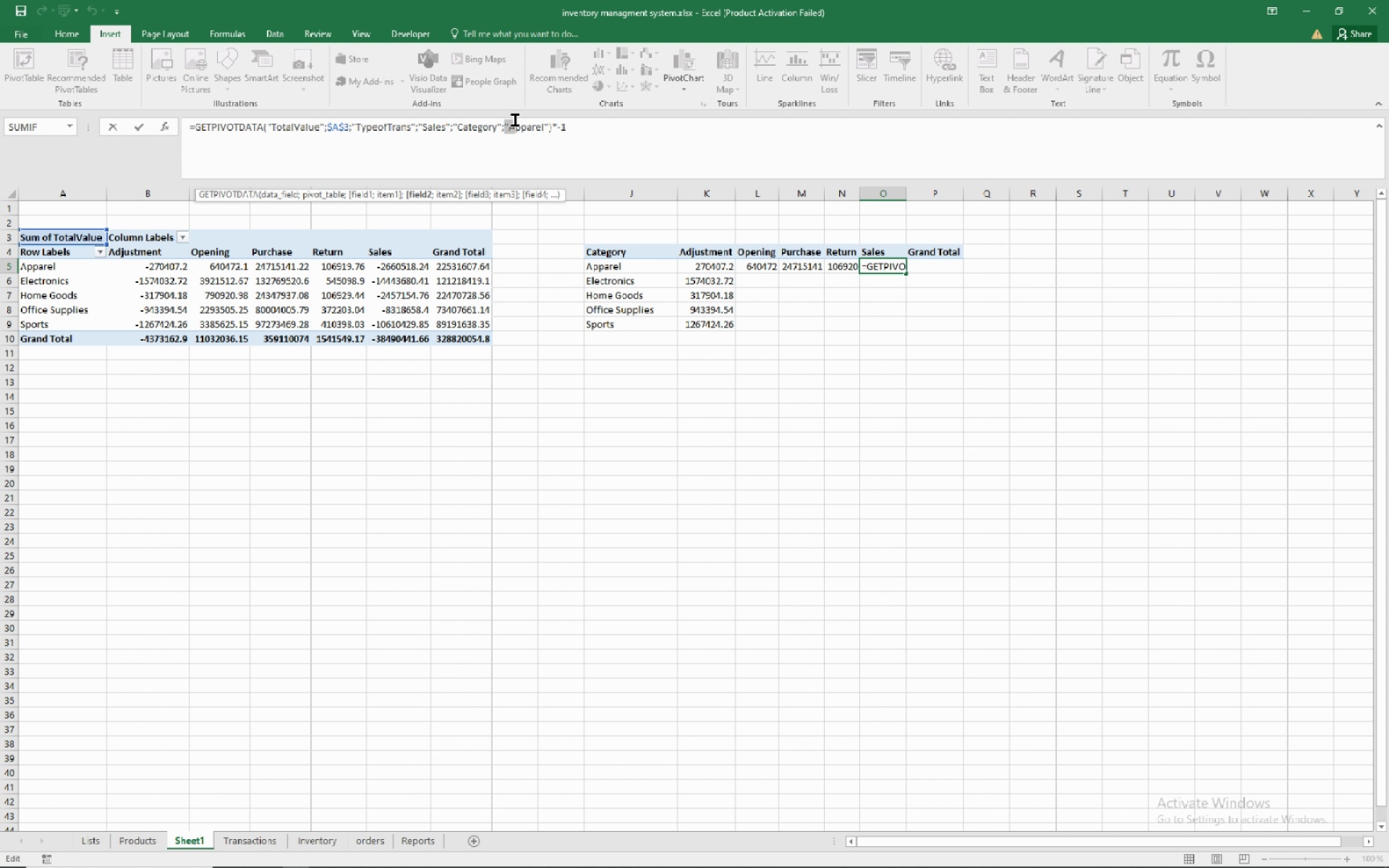 
key(Delete)
 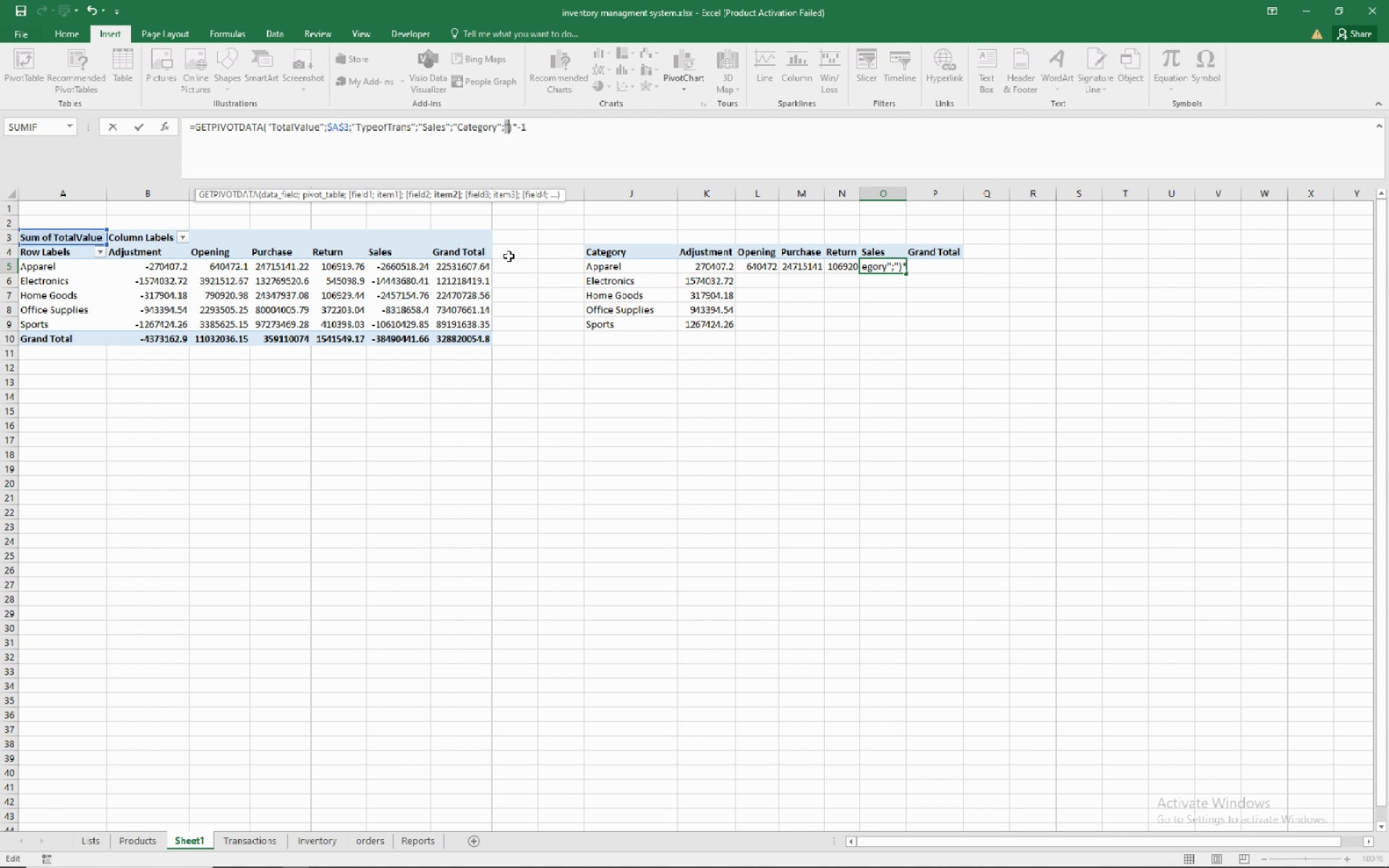 
key(Delete)
 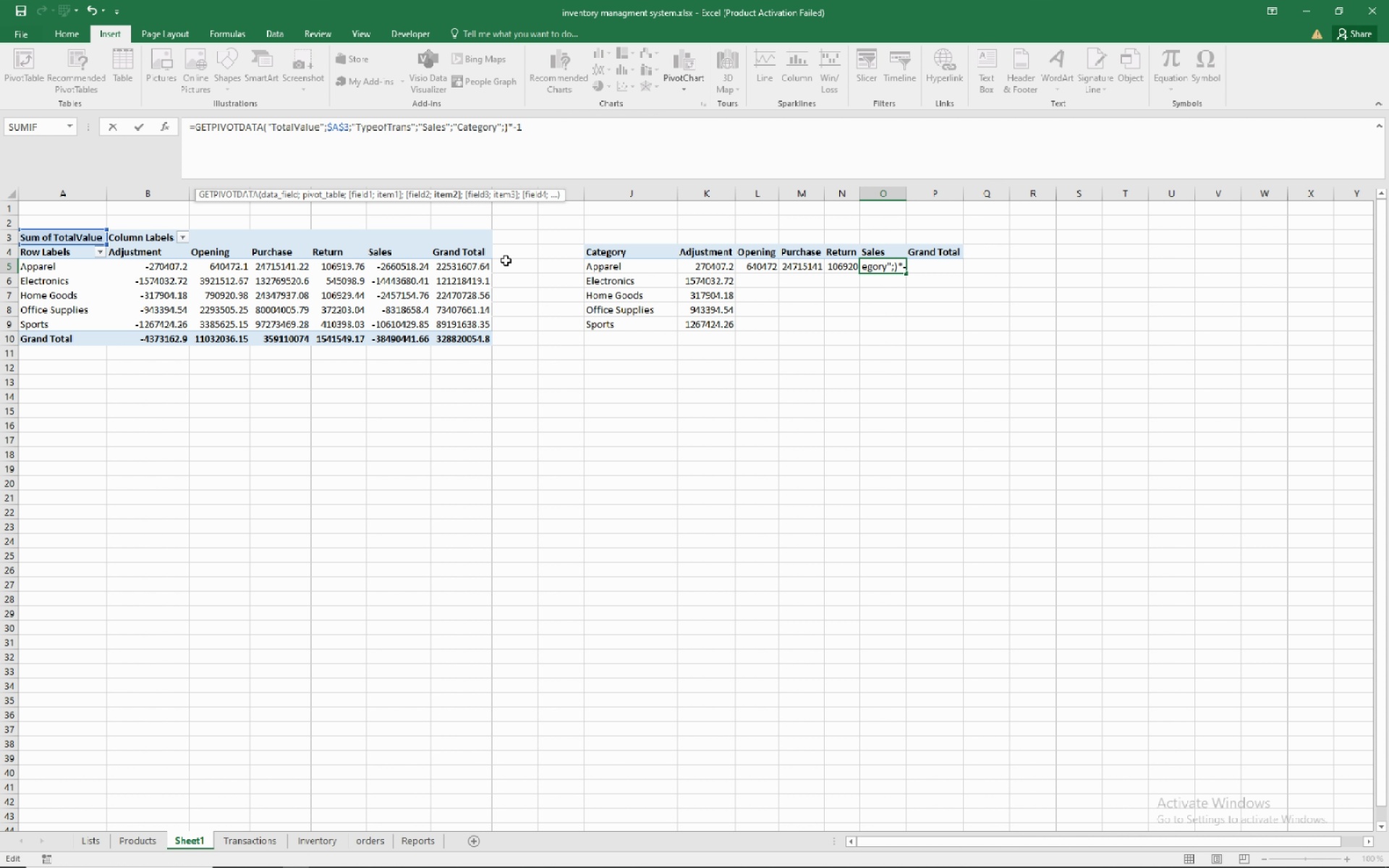 
key(J)
 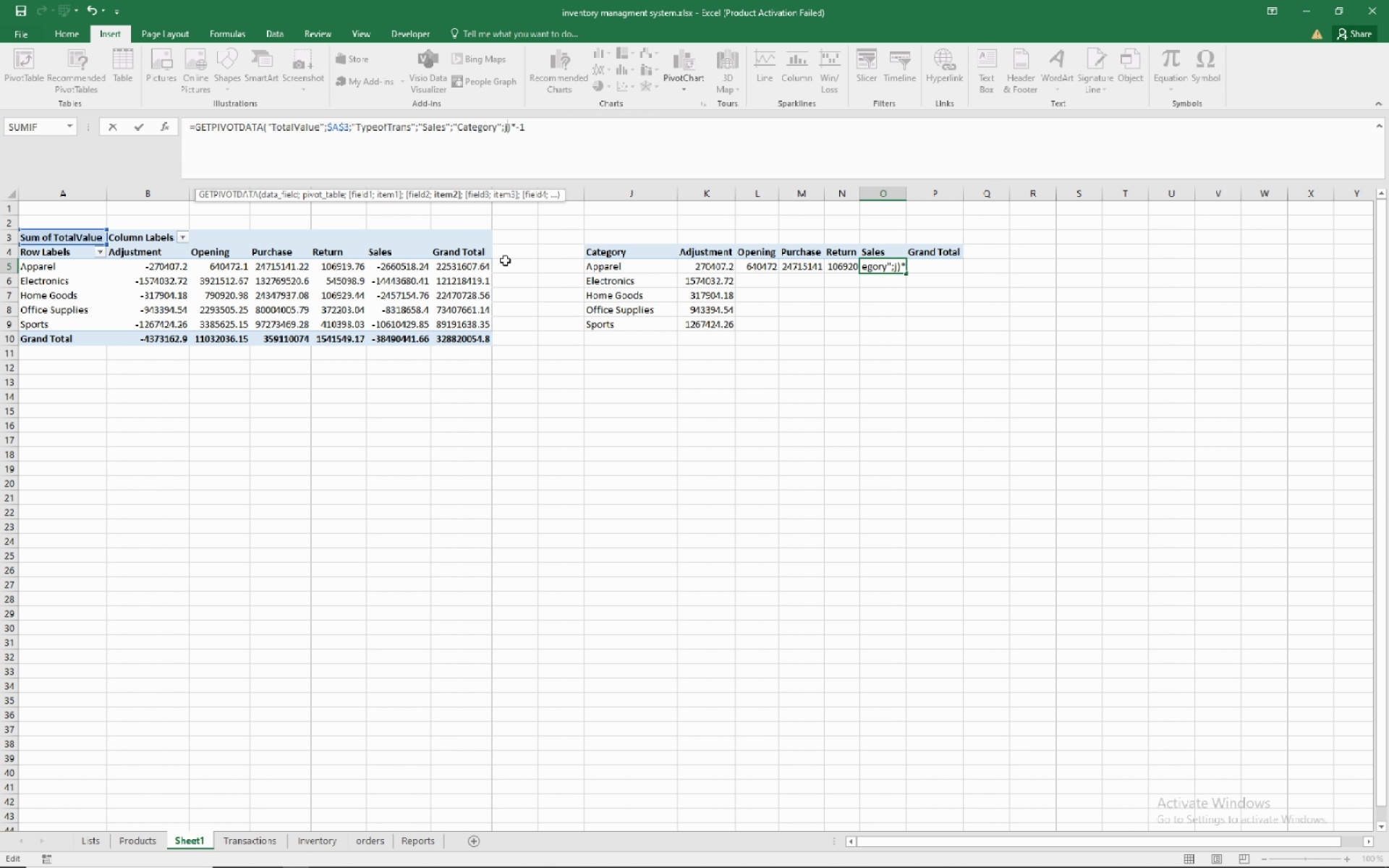 
key(Numpad5)
 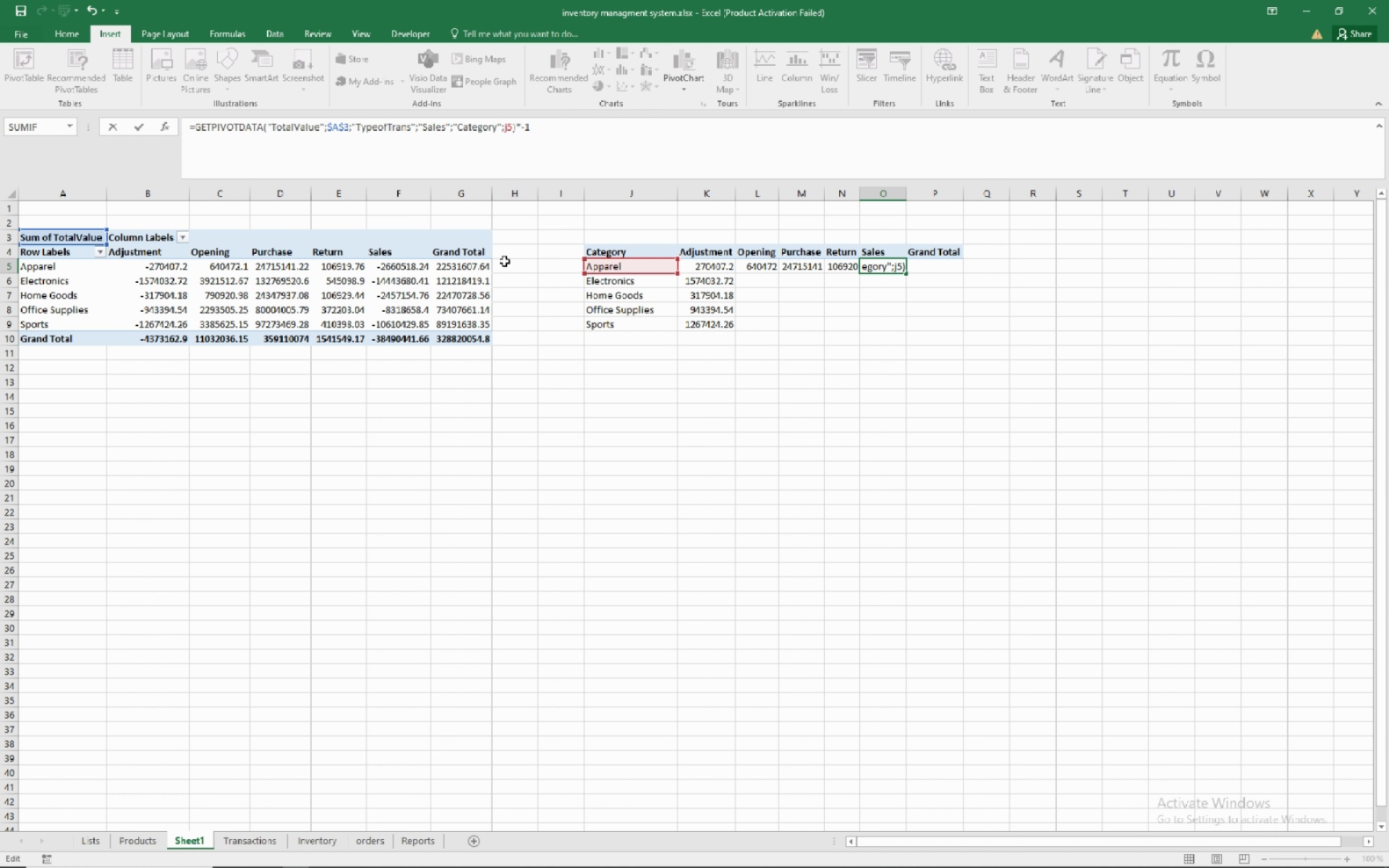 
key(NumpadEnter)
 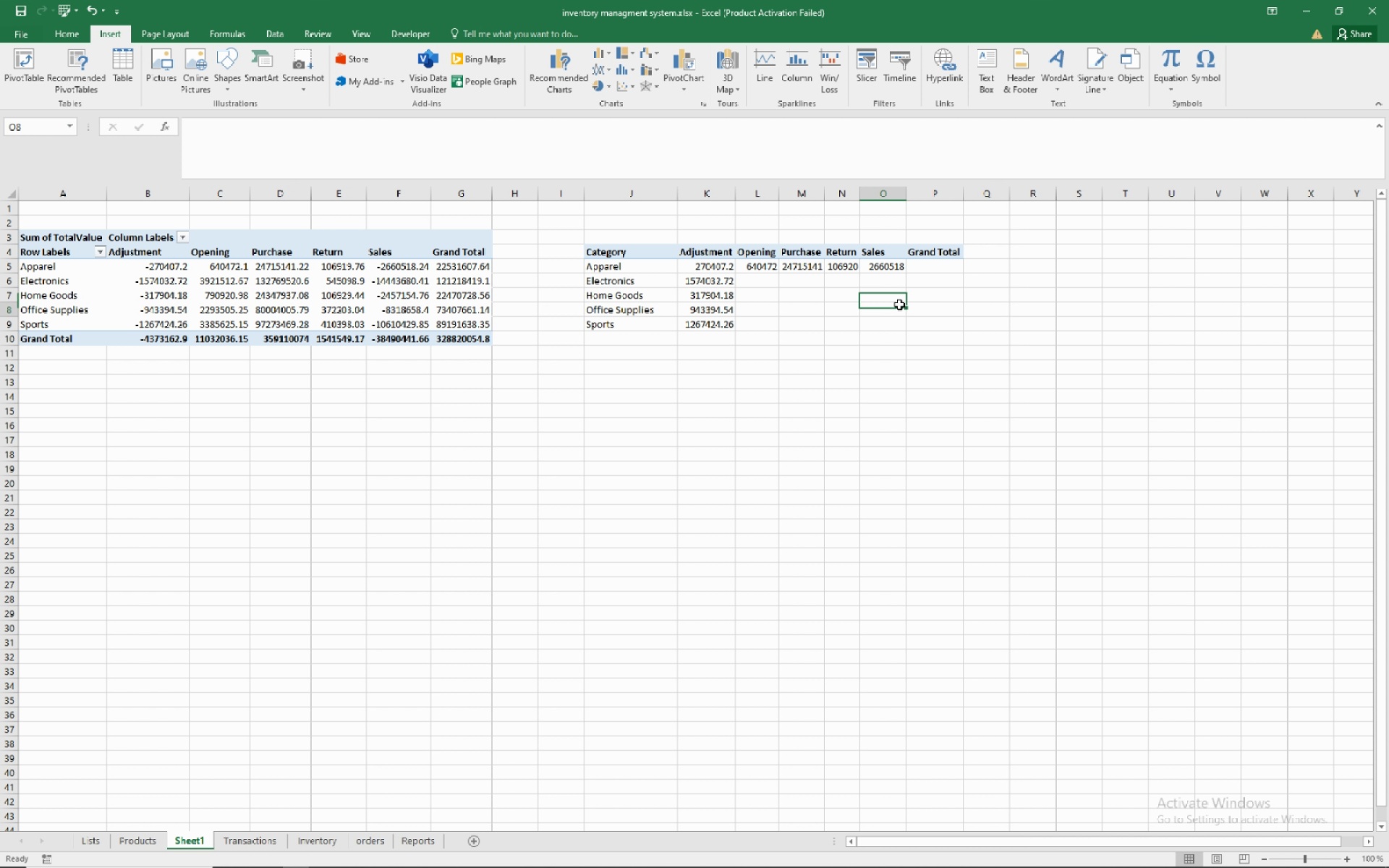 
left_click([899, 305])
 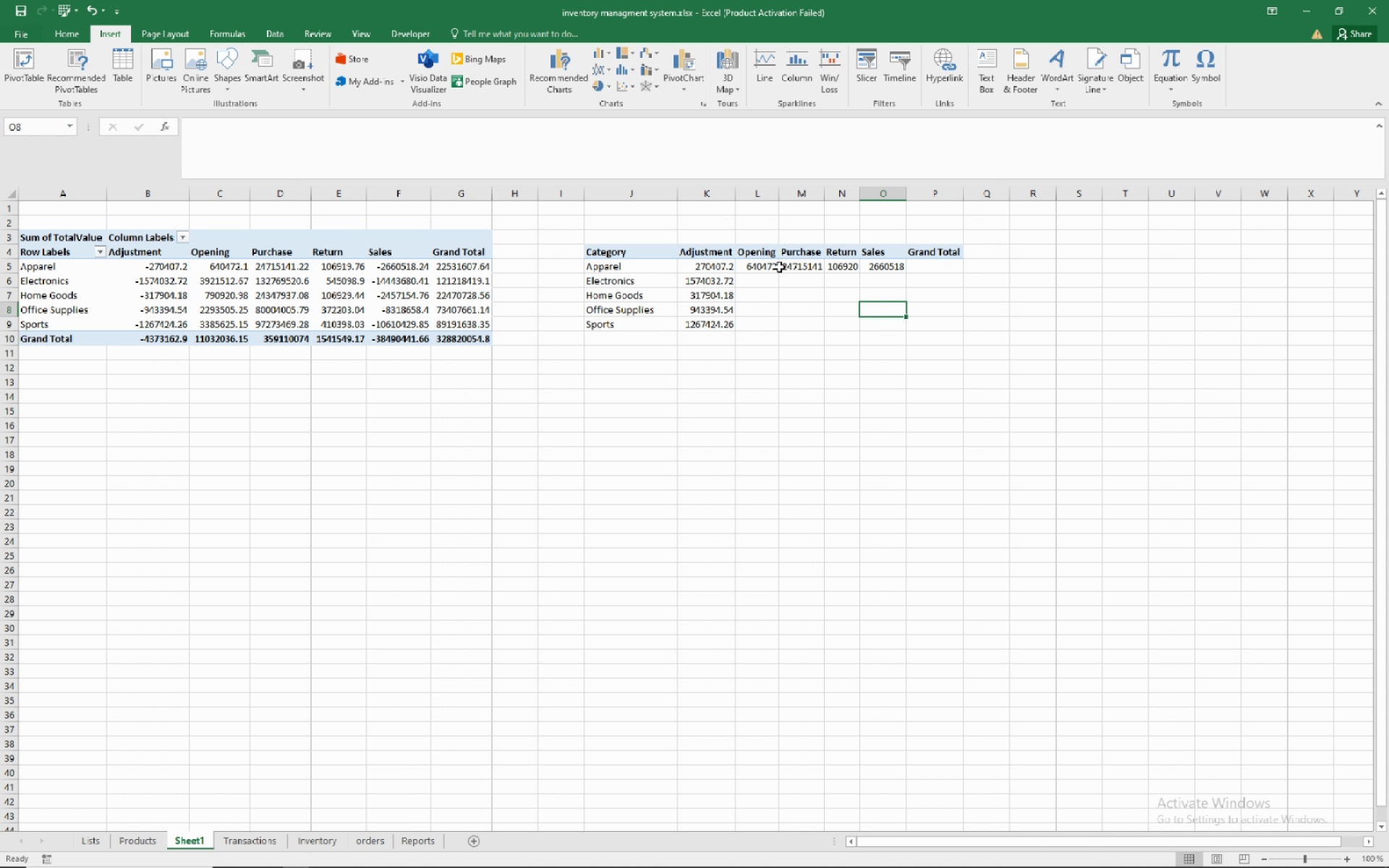 
left_click([778, 267])
 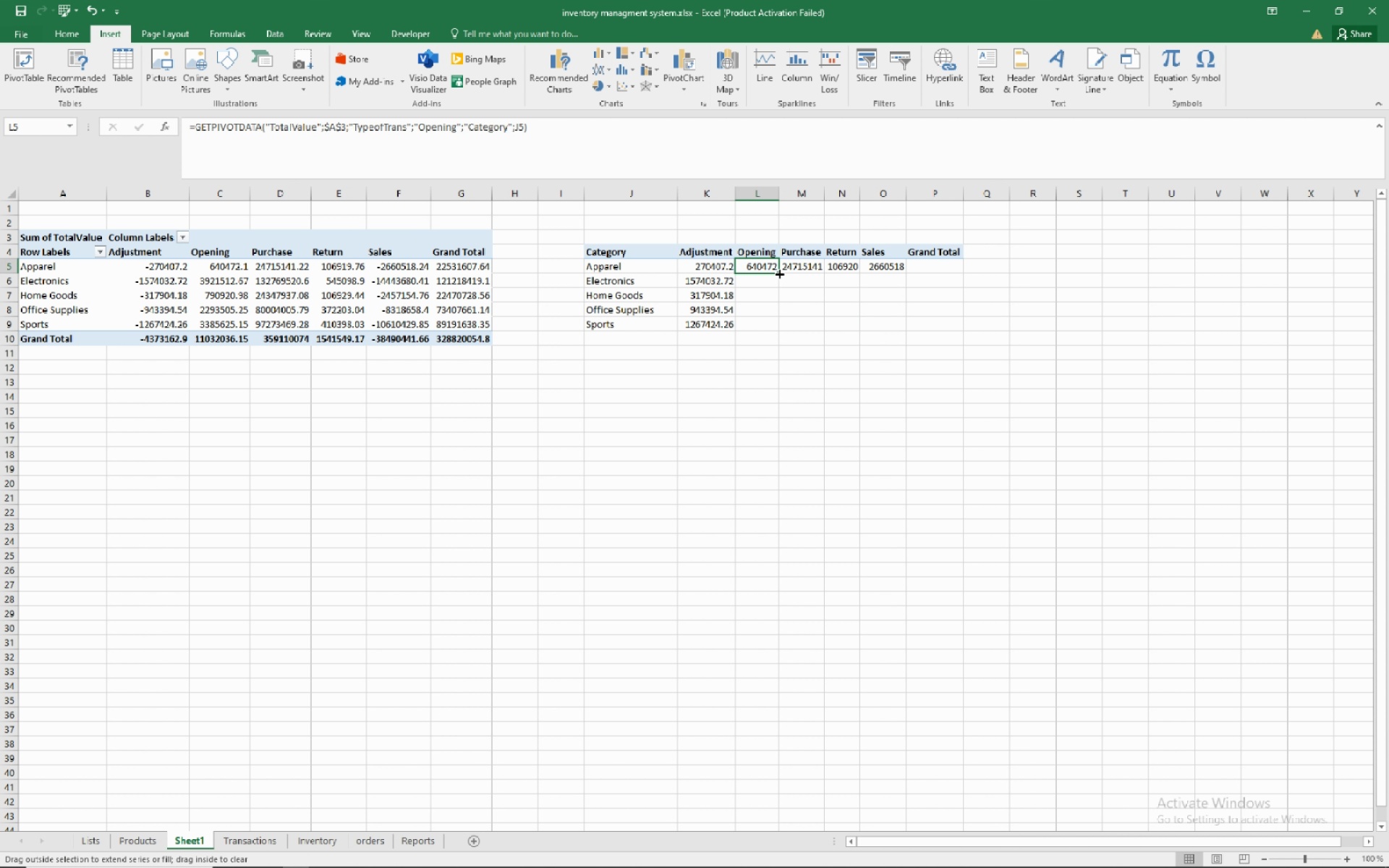 
double_click([778, 273])
 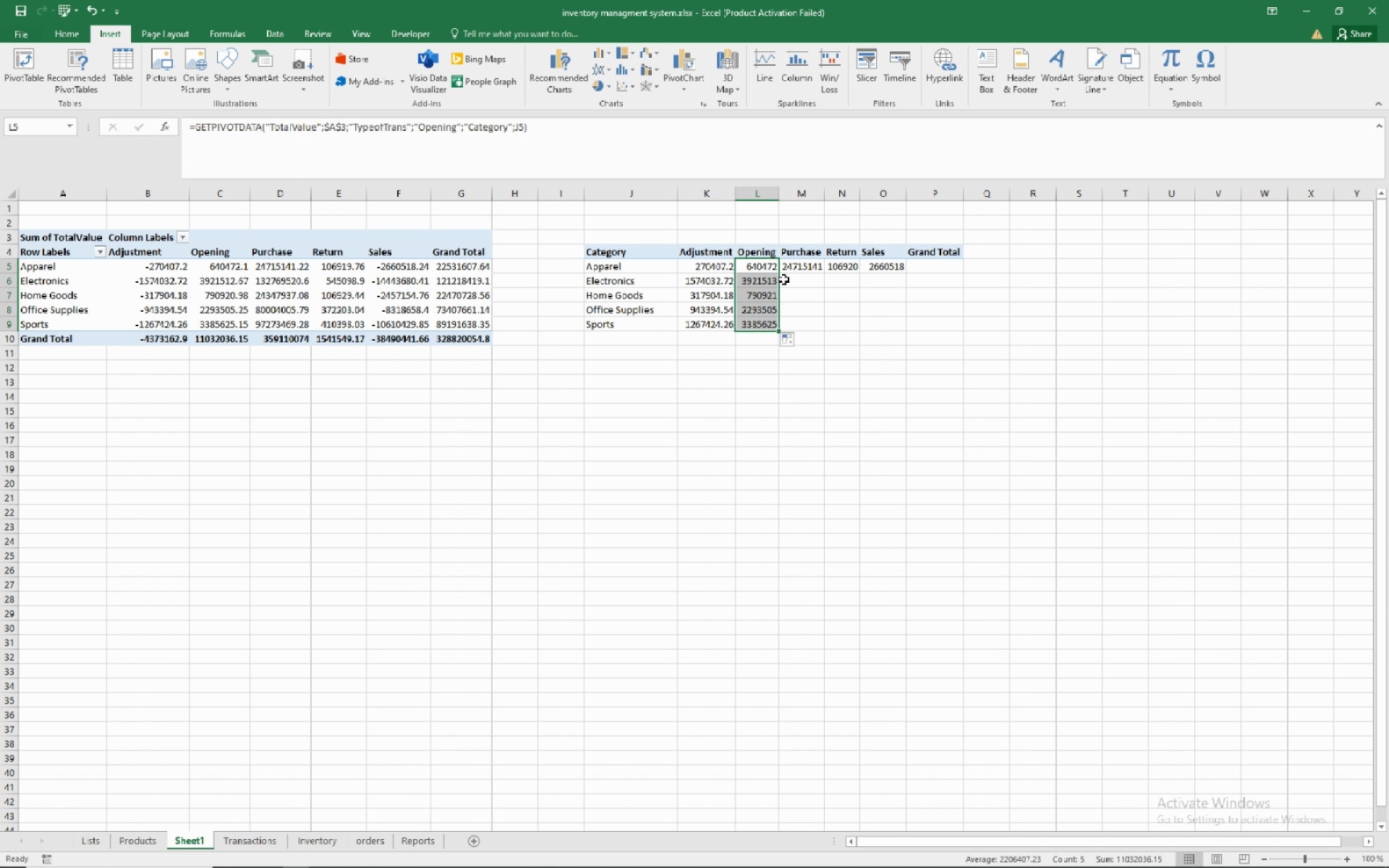 
wait(5.9)
 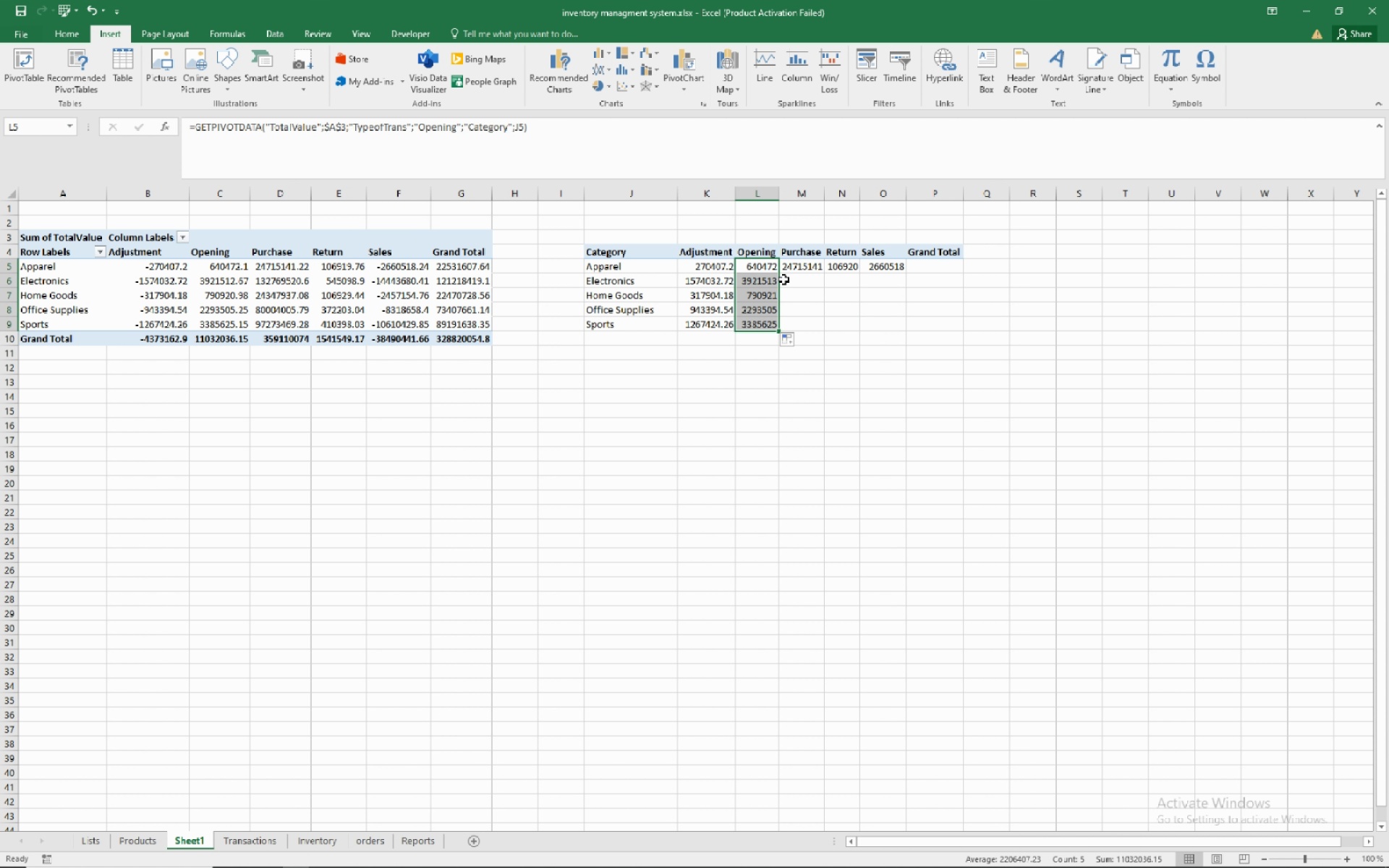 
left_click([795, 268])
 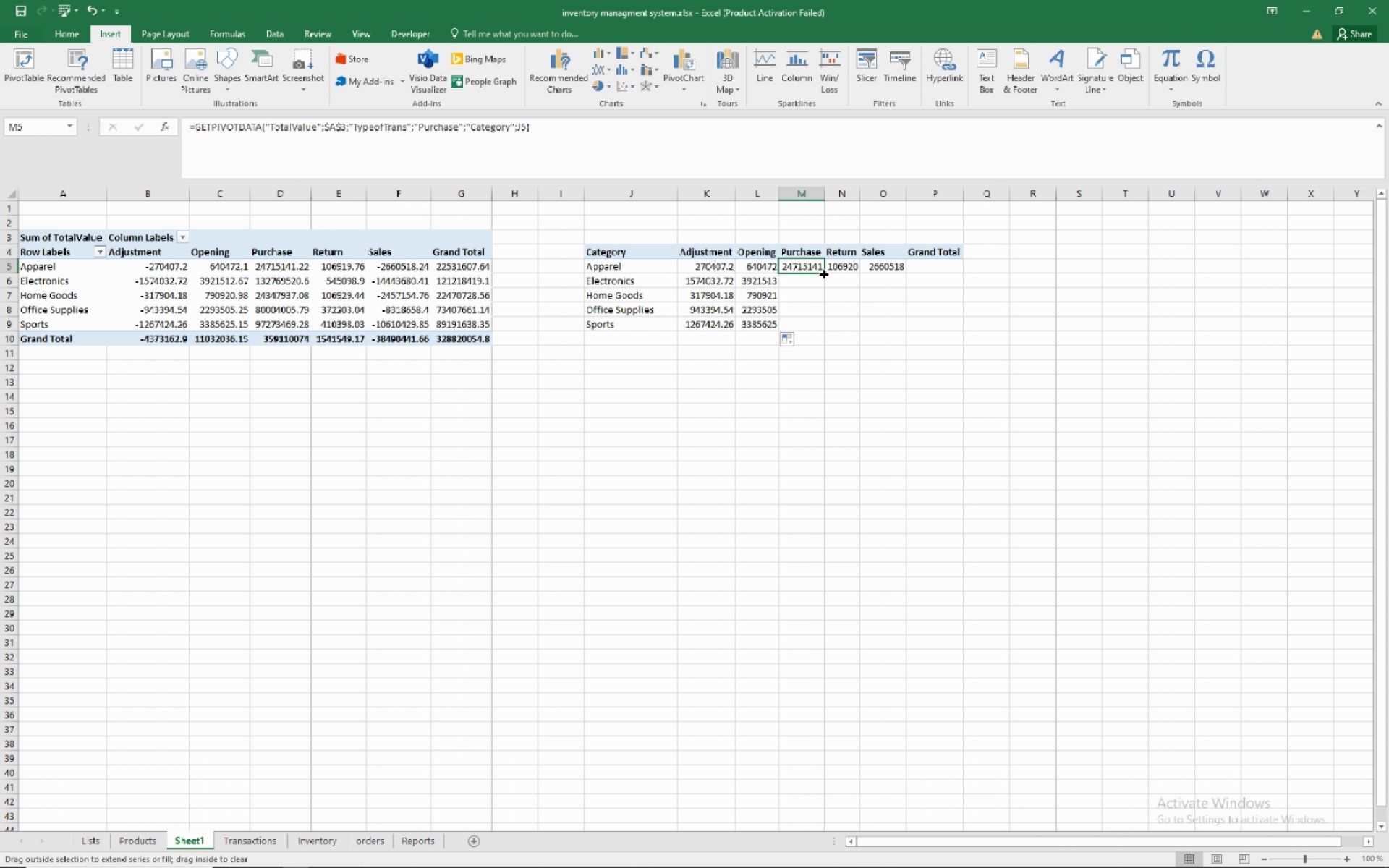 
double_click([823, 273])
 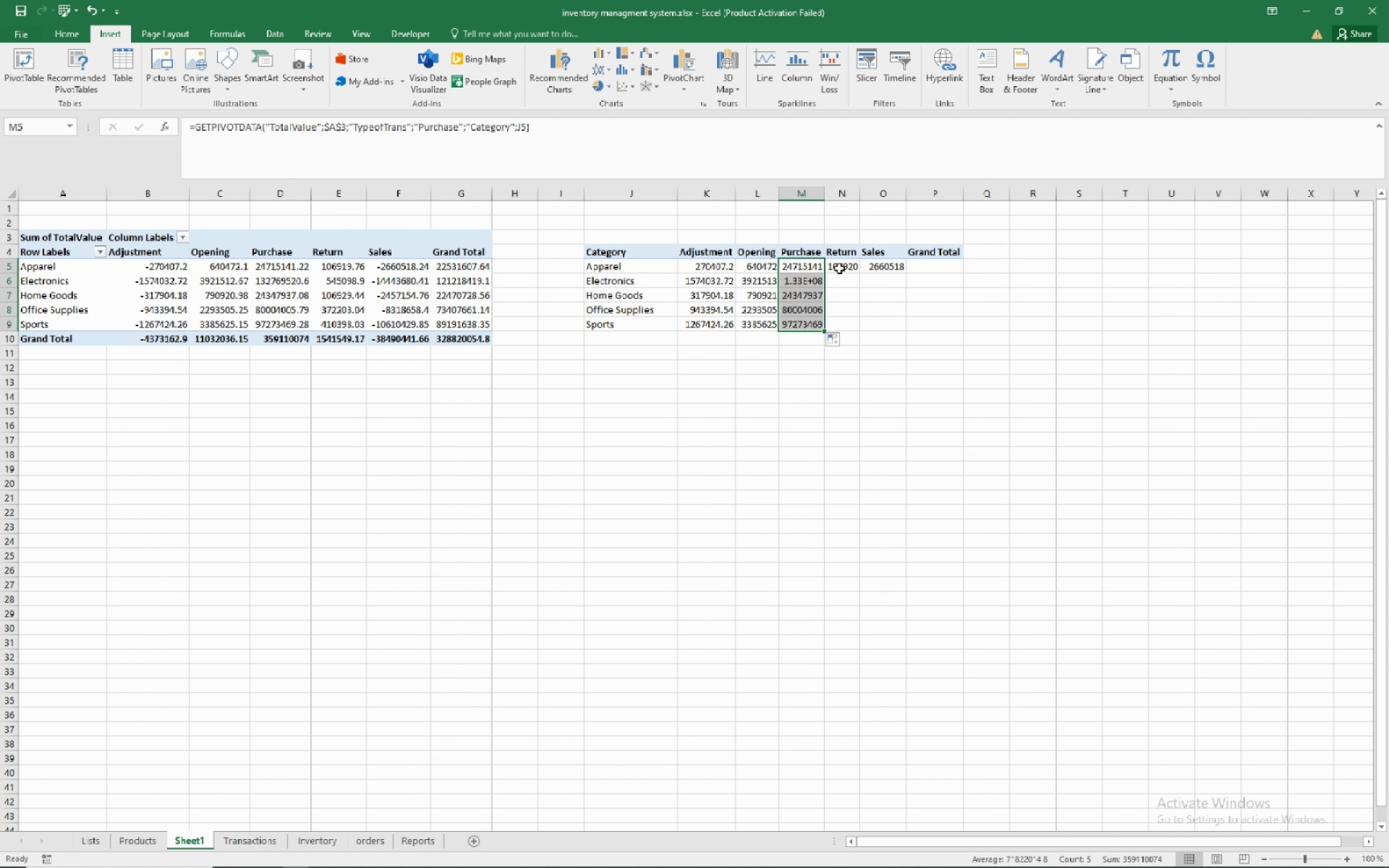 
wait(10.21)
 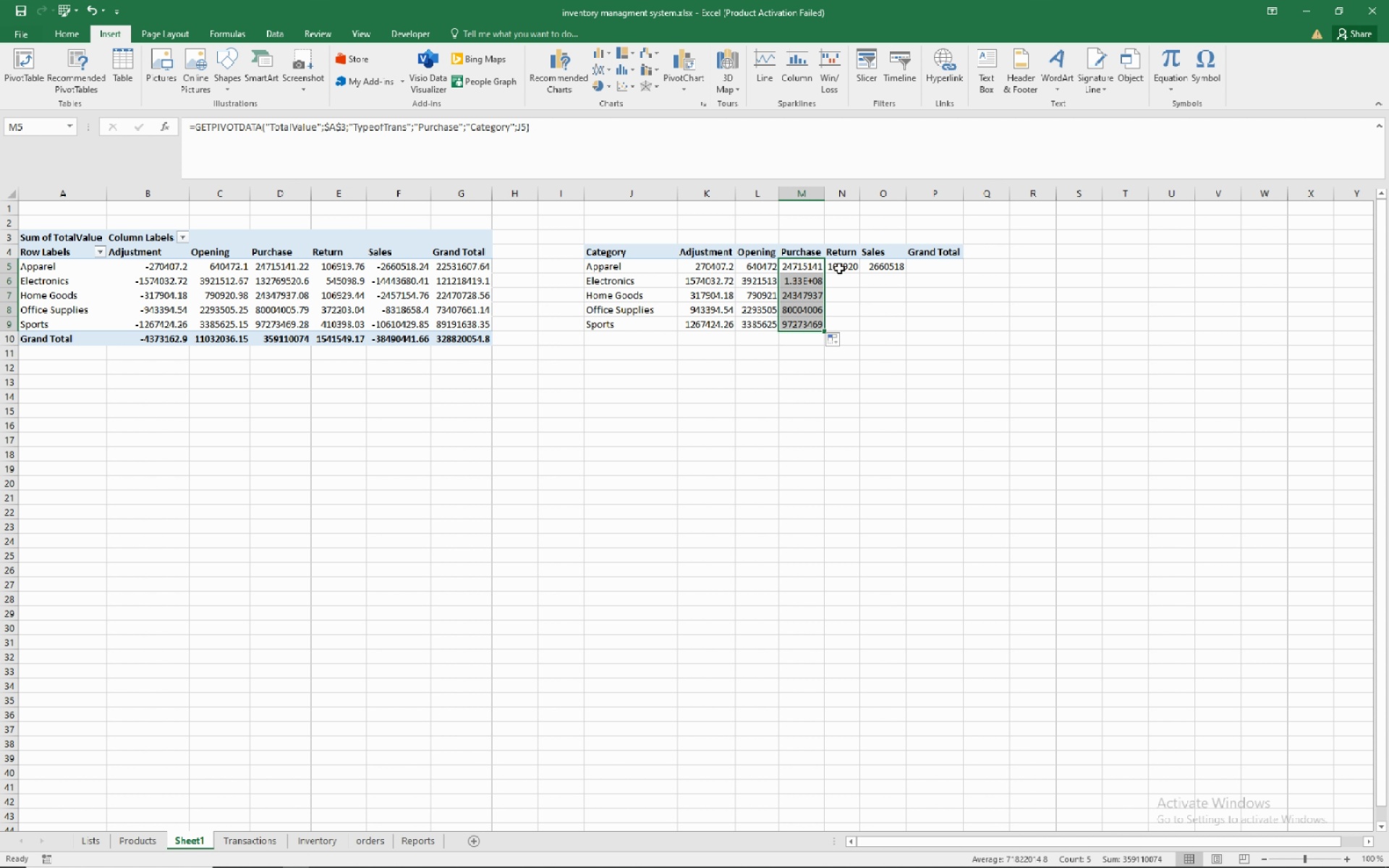 
left_click([791, 272])
 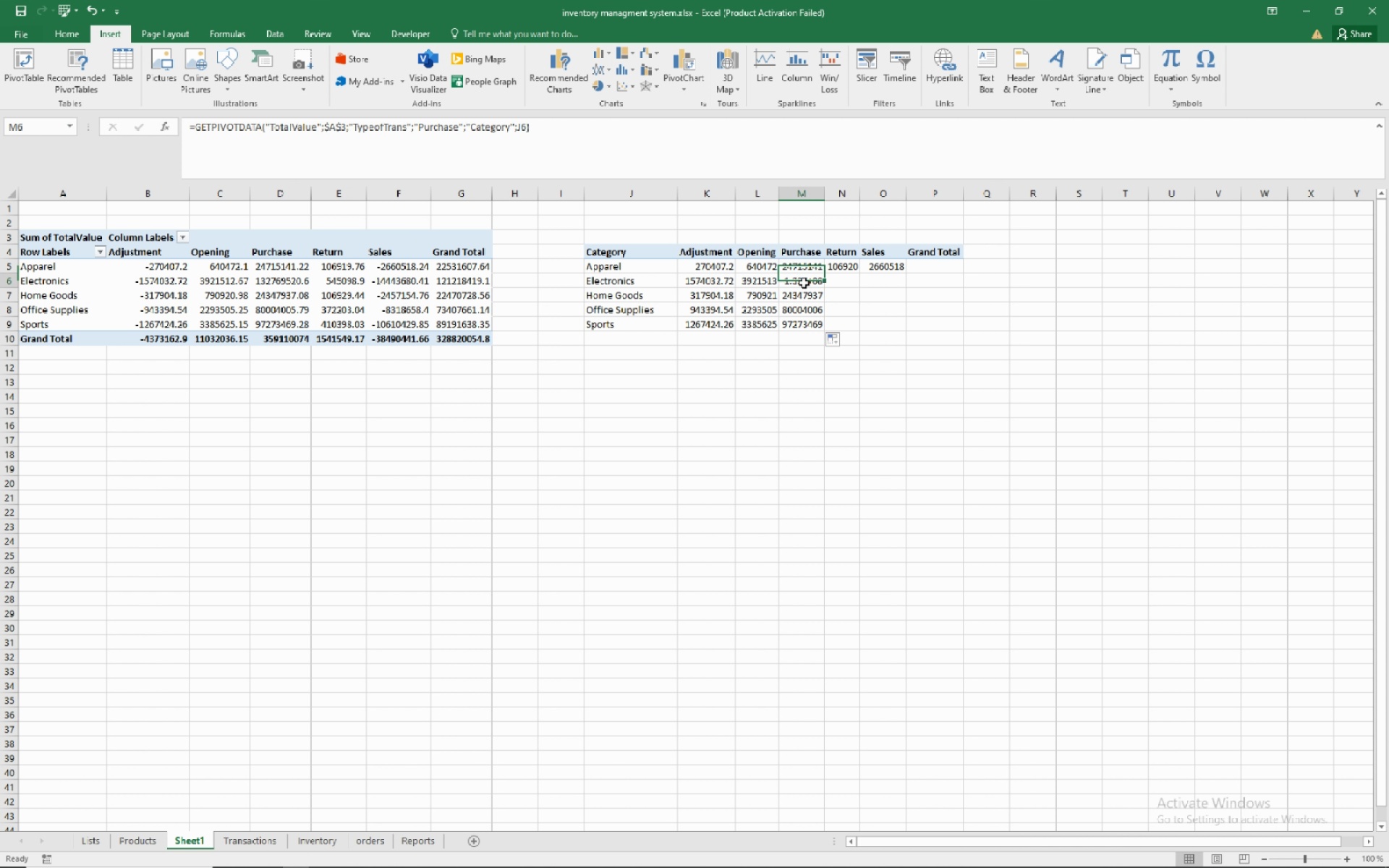 
left_click([804, 283])
 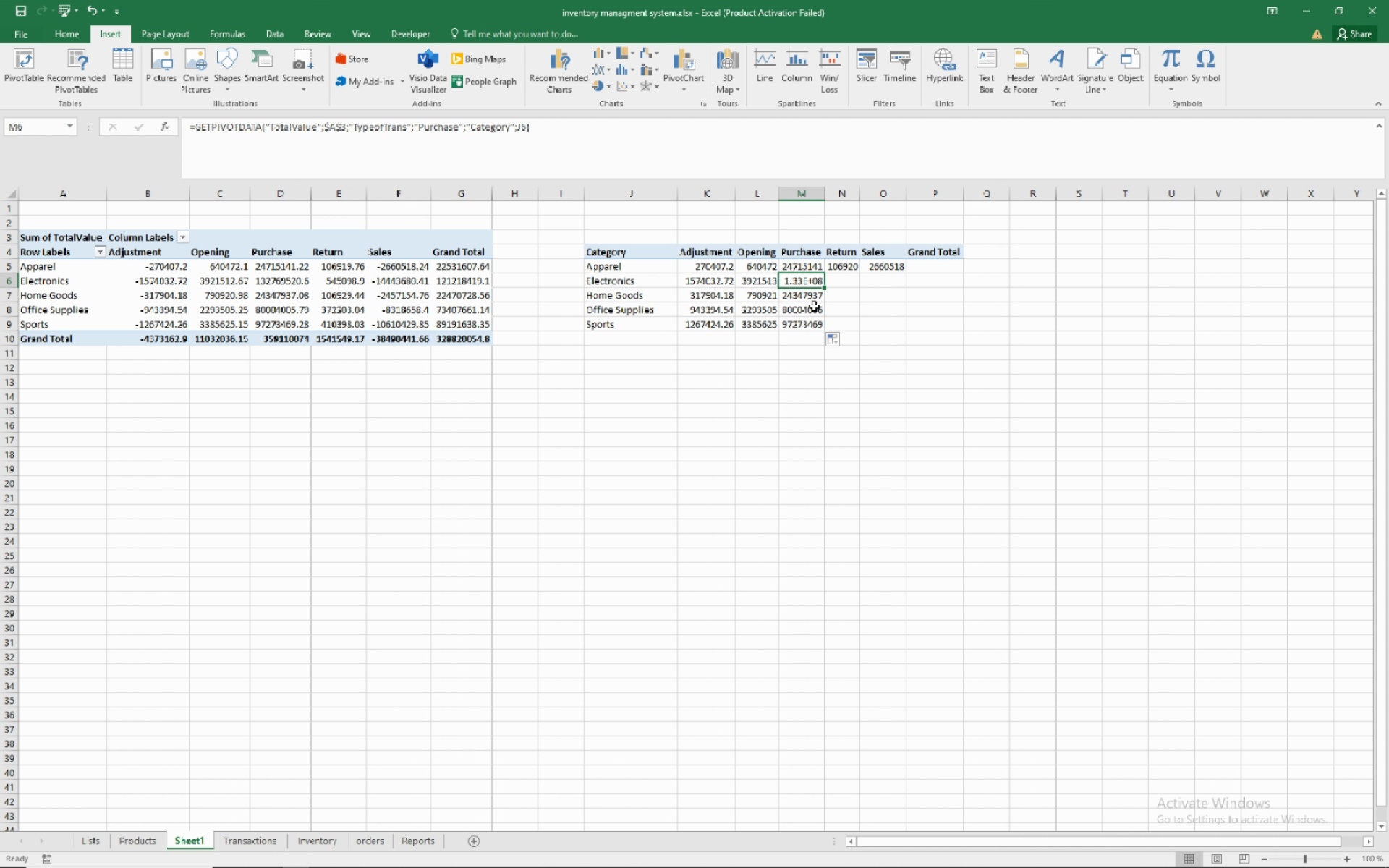 
wait(28.76)
 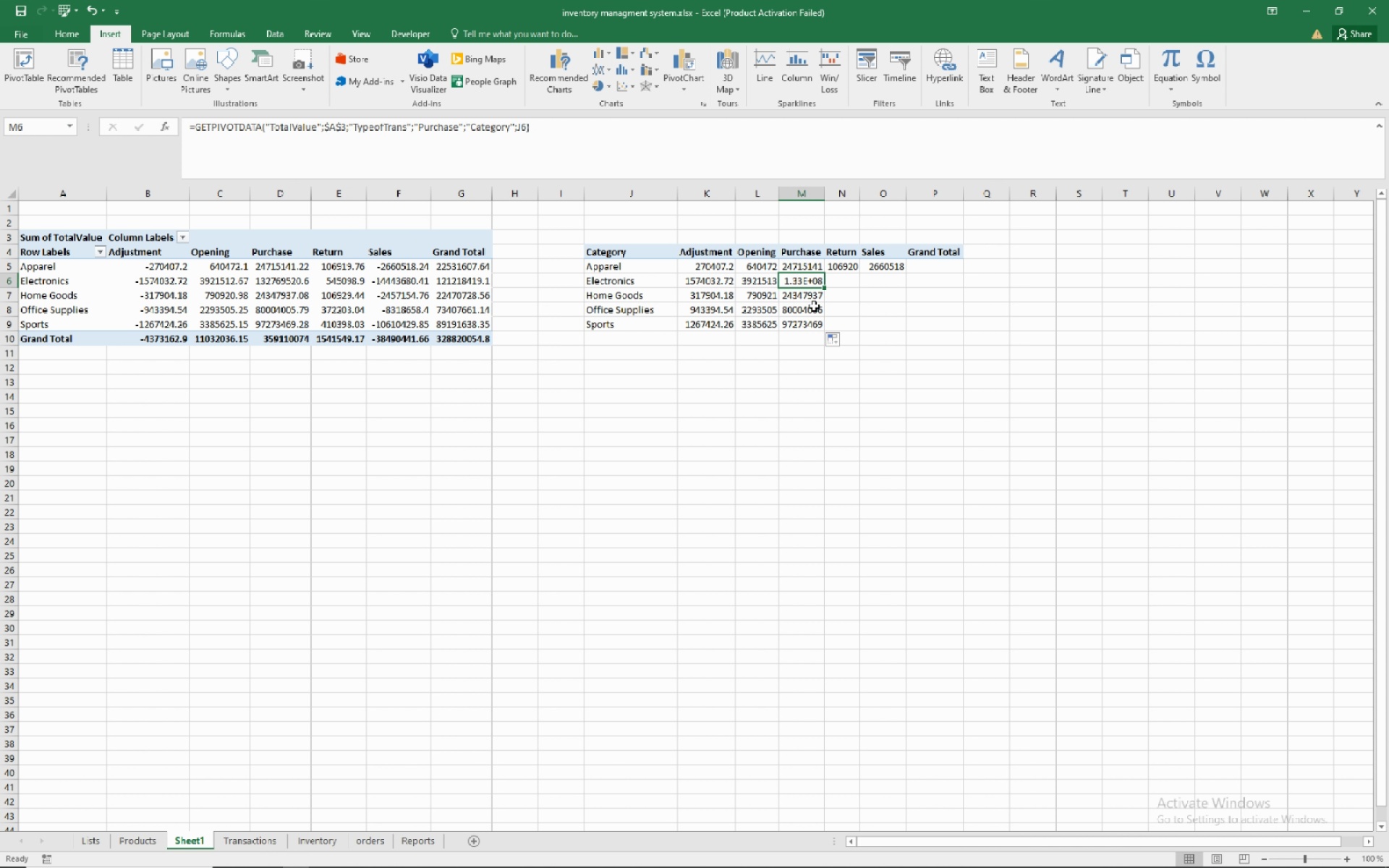 
left_click([849, 269])
 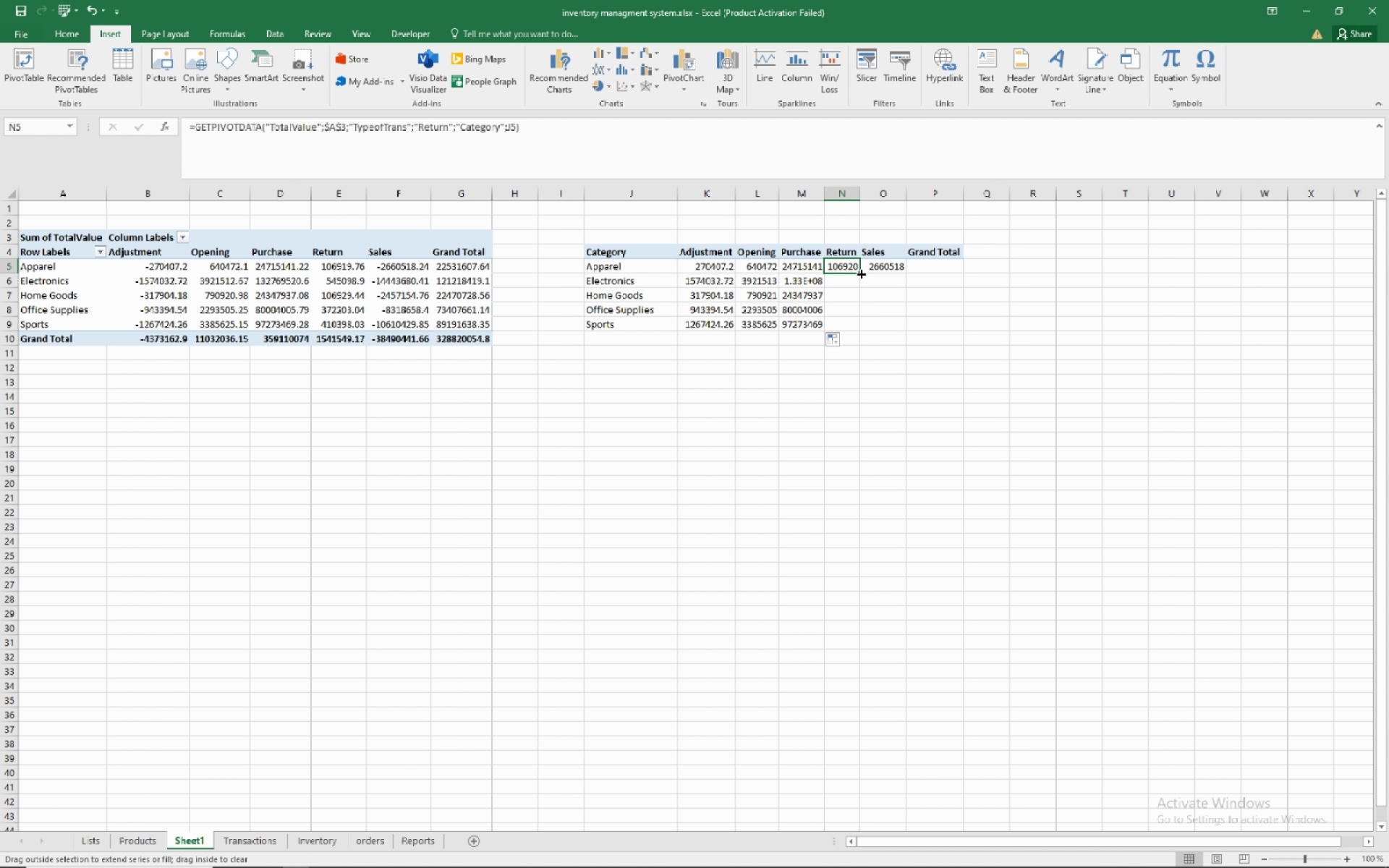 
double_click([860, 273])
 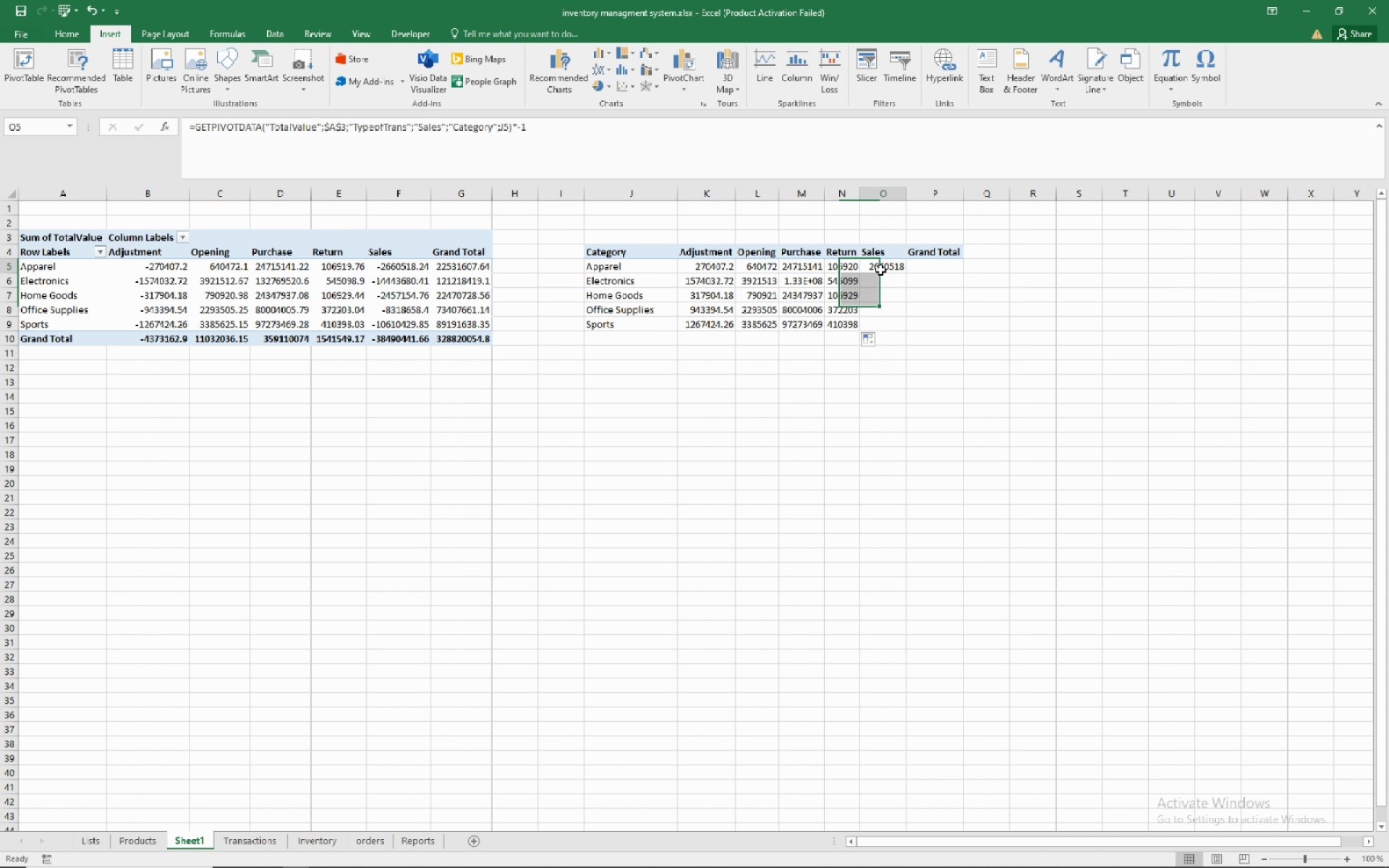 
left_click([880, 270])
 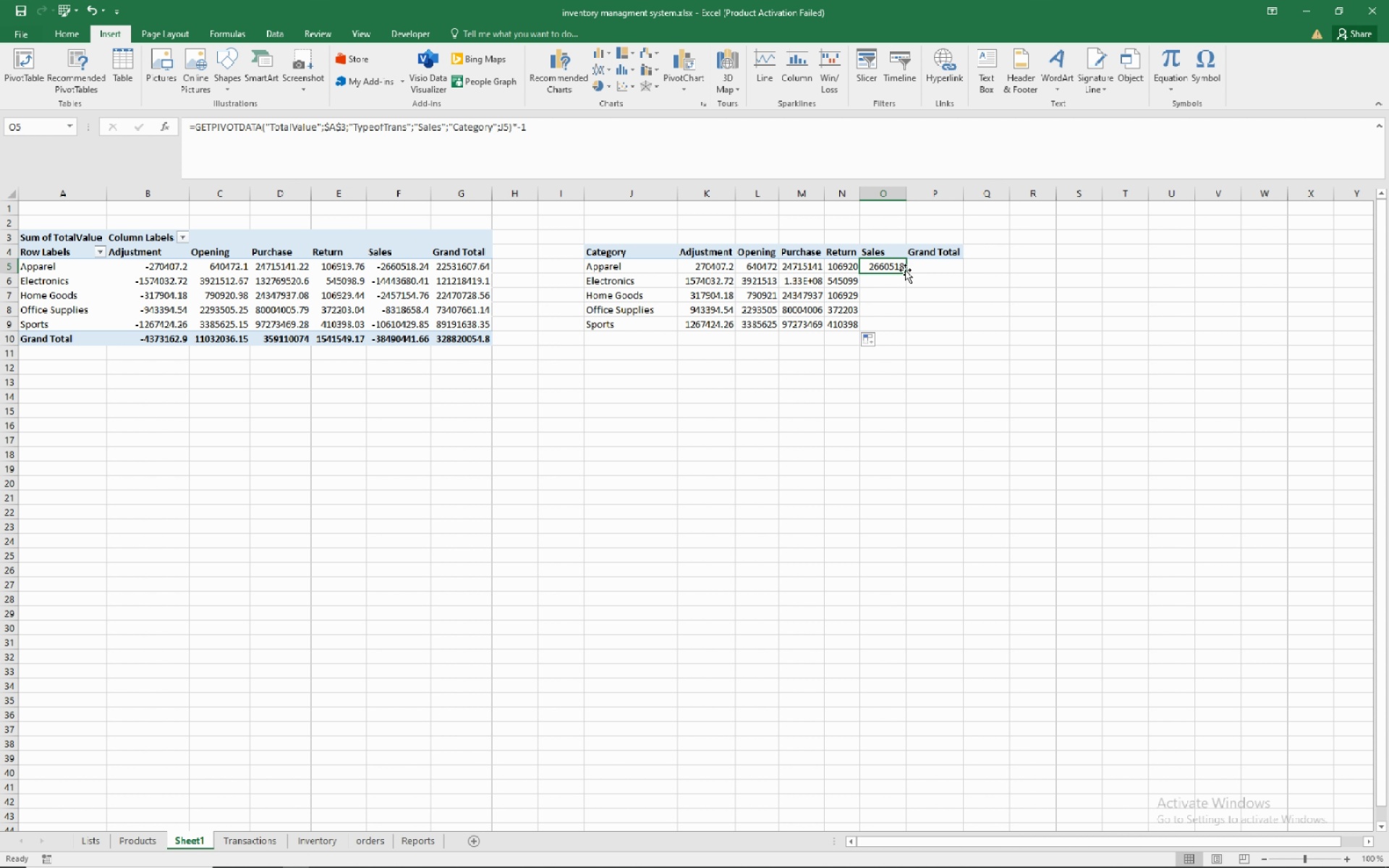 
left_click([905, 270])
 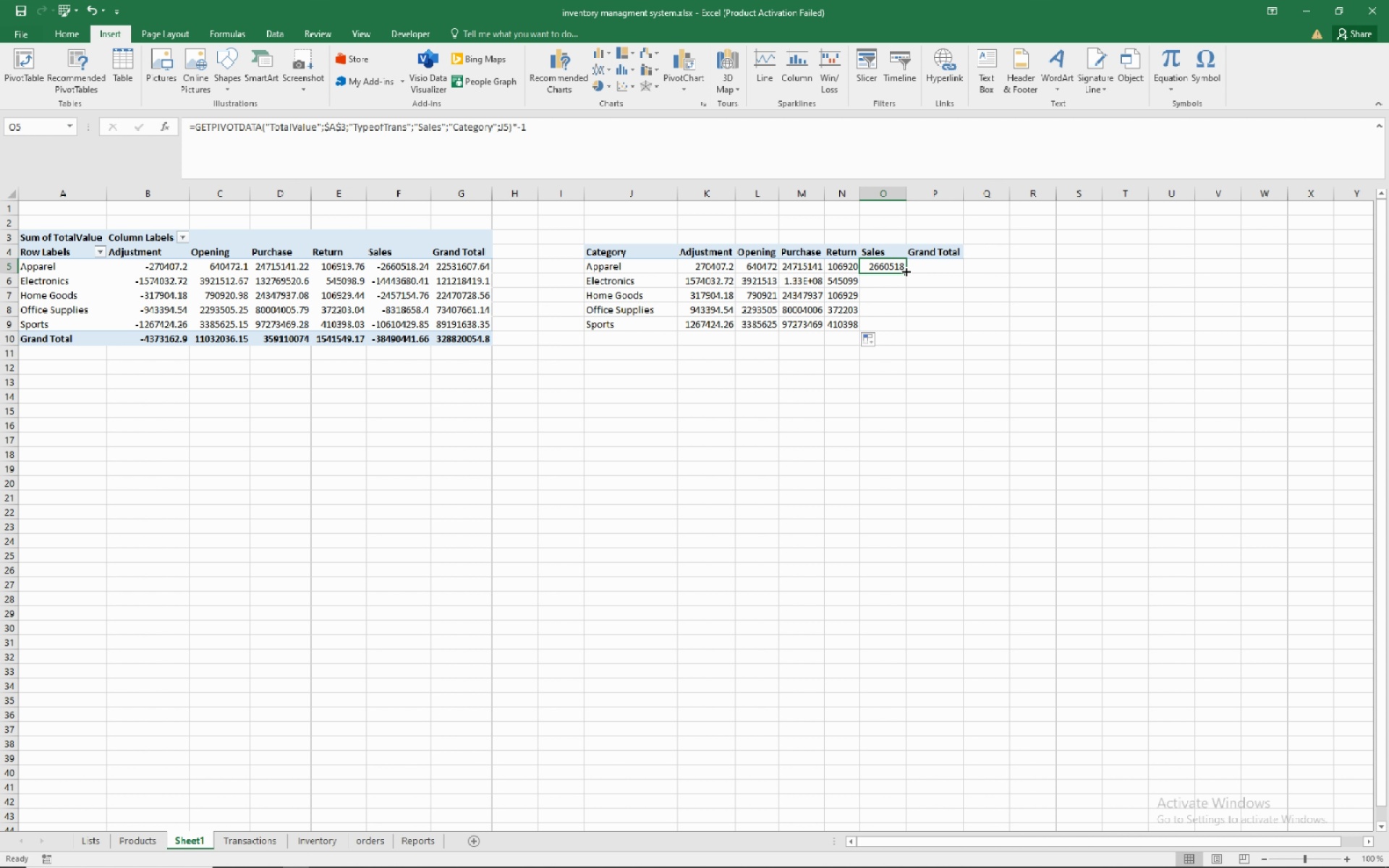 
double_click([905, 271])
 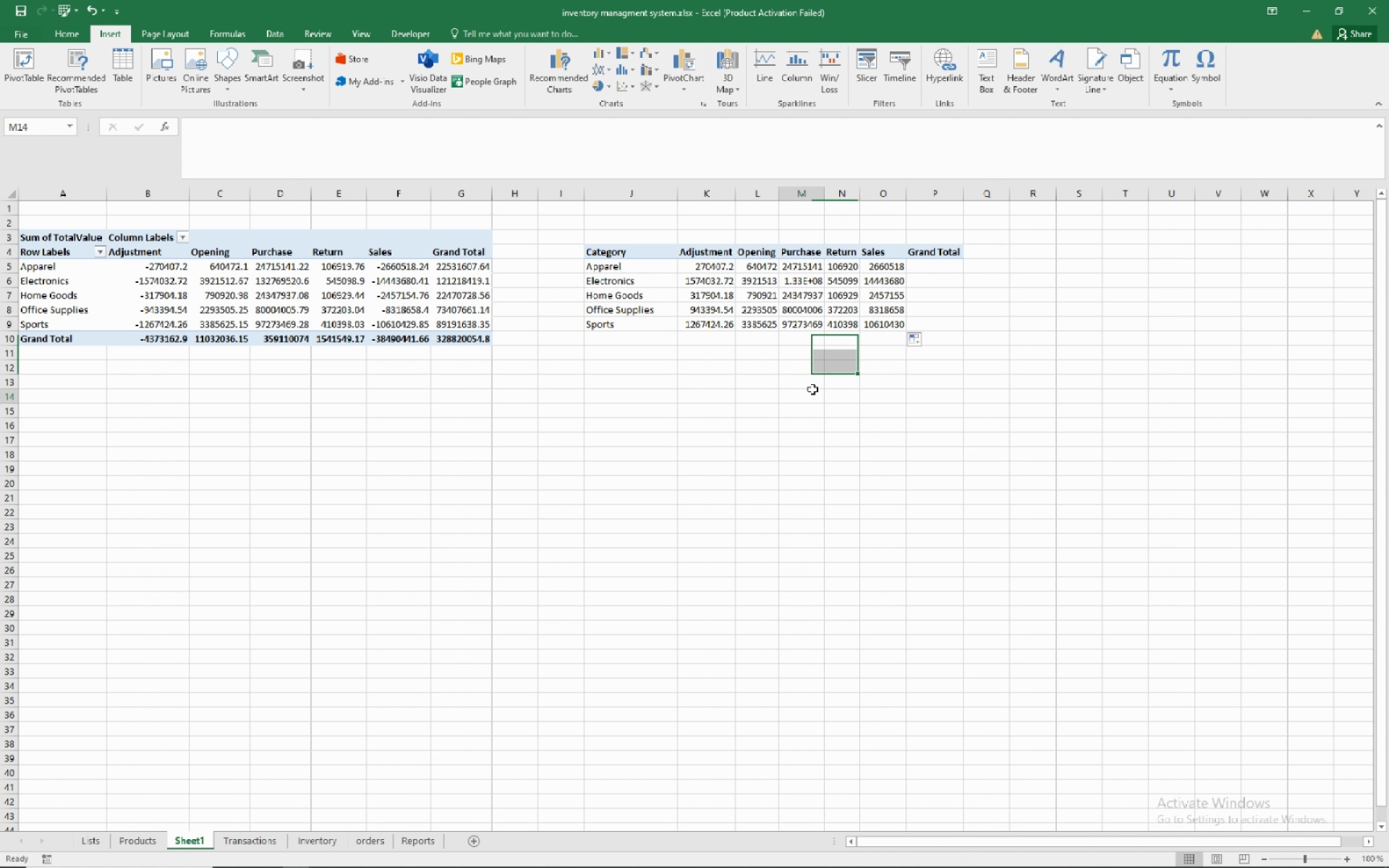 
left_click([812, 389])
 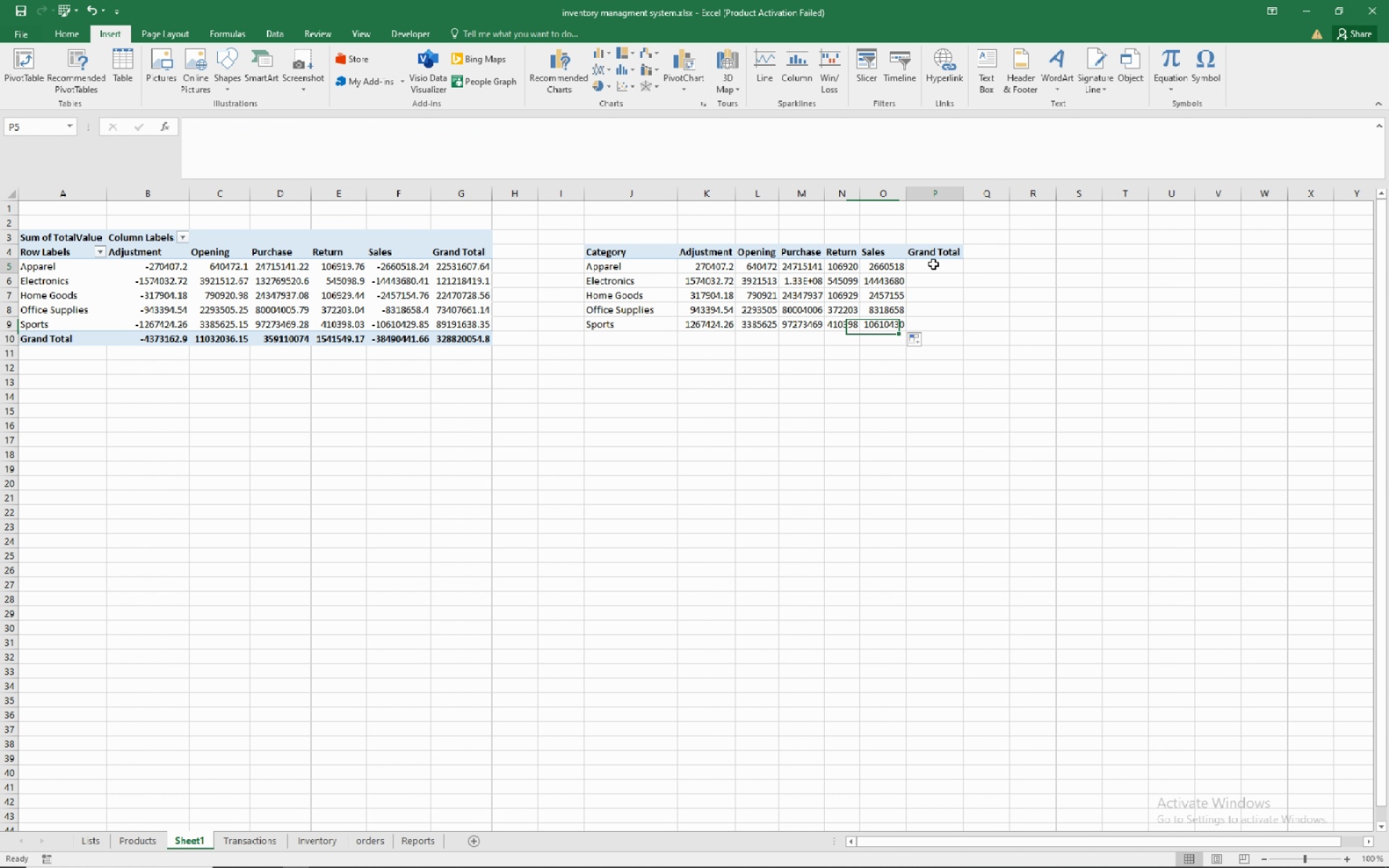 
left_click([933, 264])
 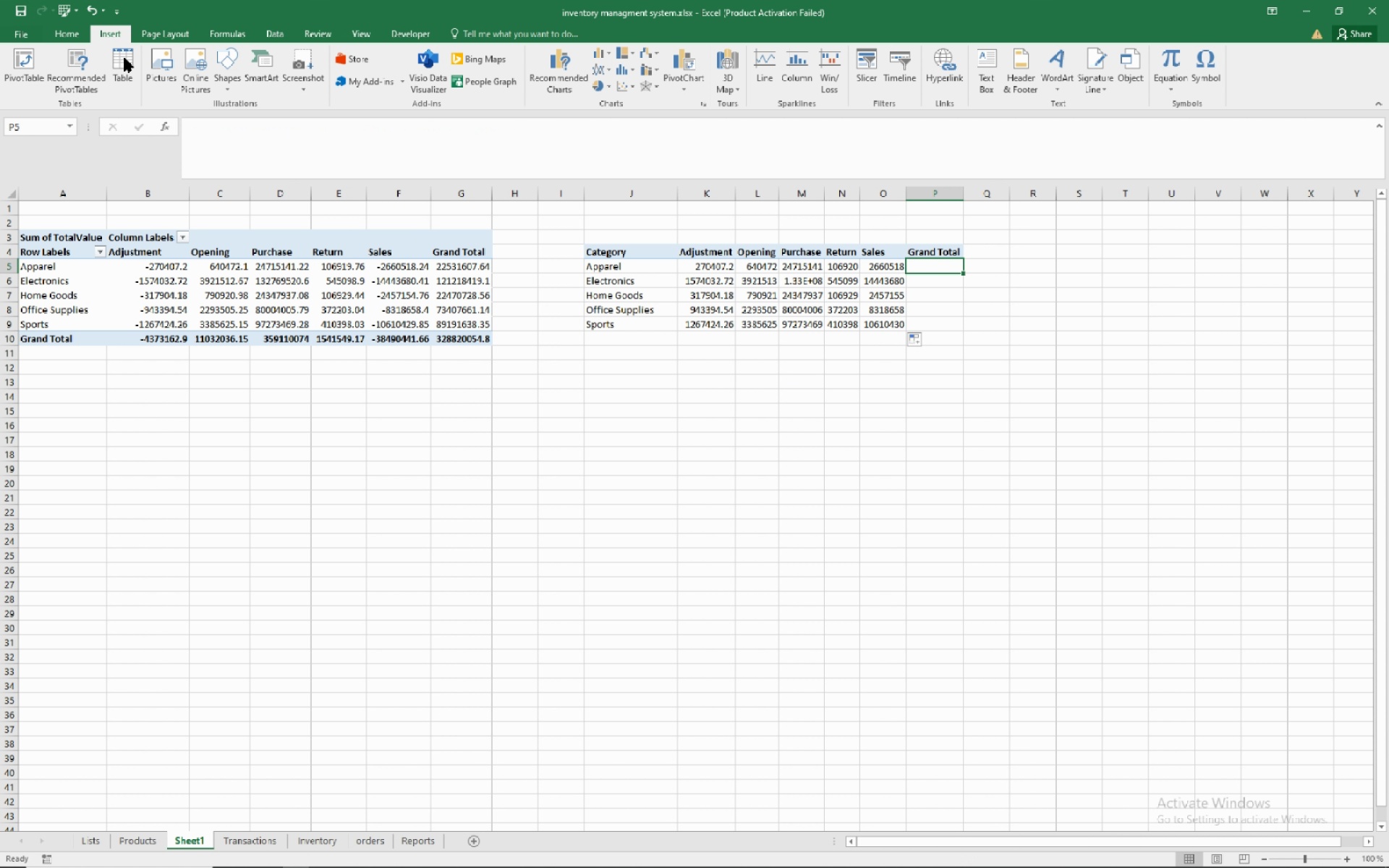 
left_click([61, 33])
 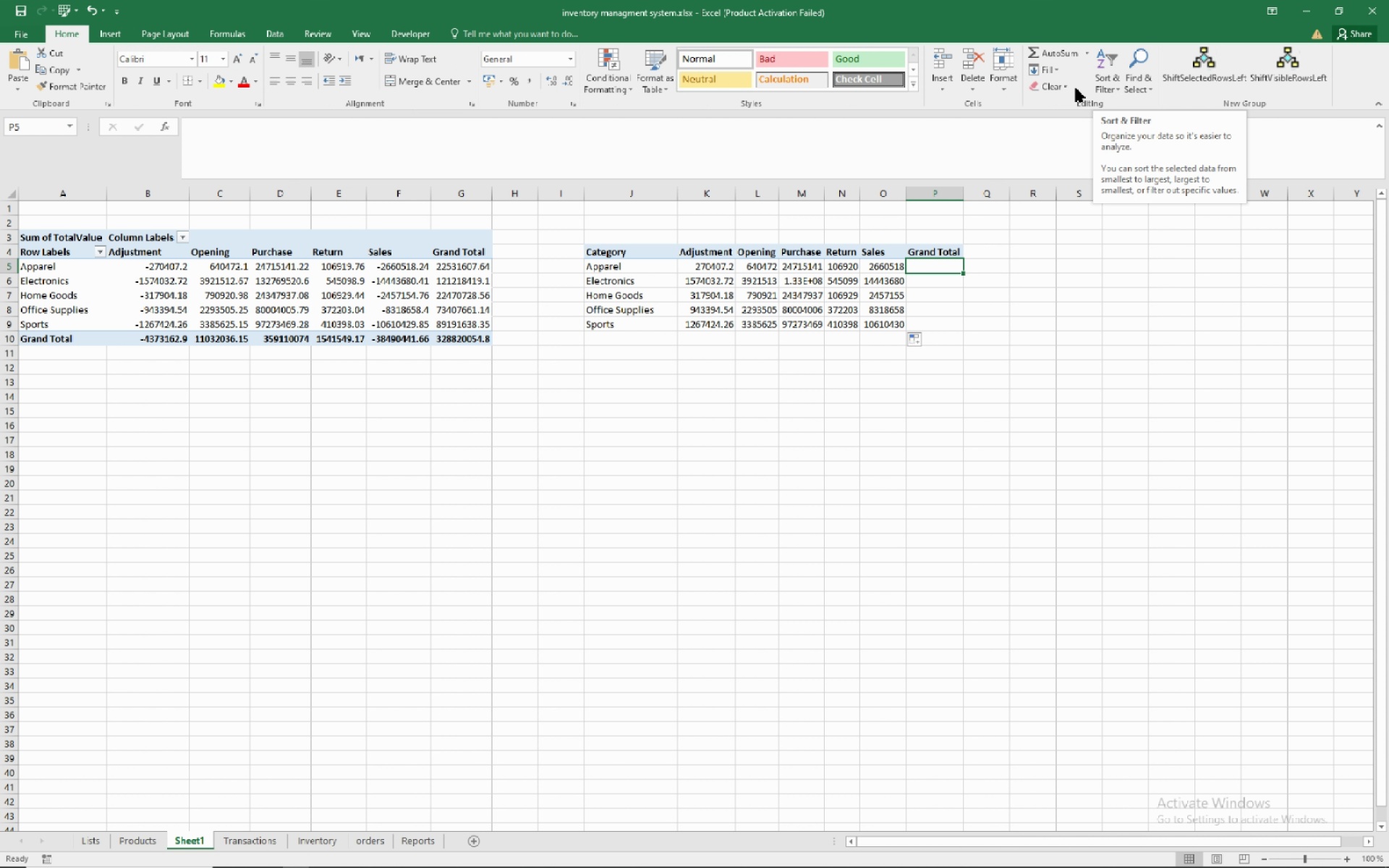 
left_click([1061, 55])
 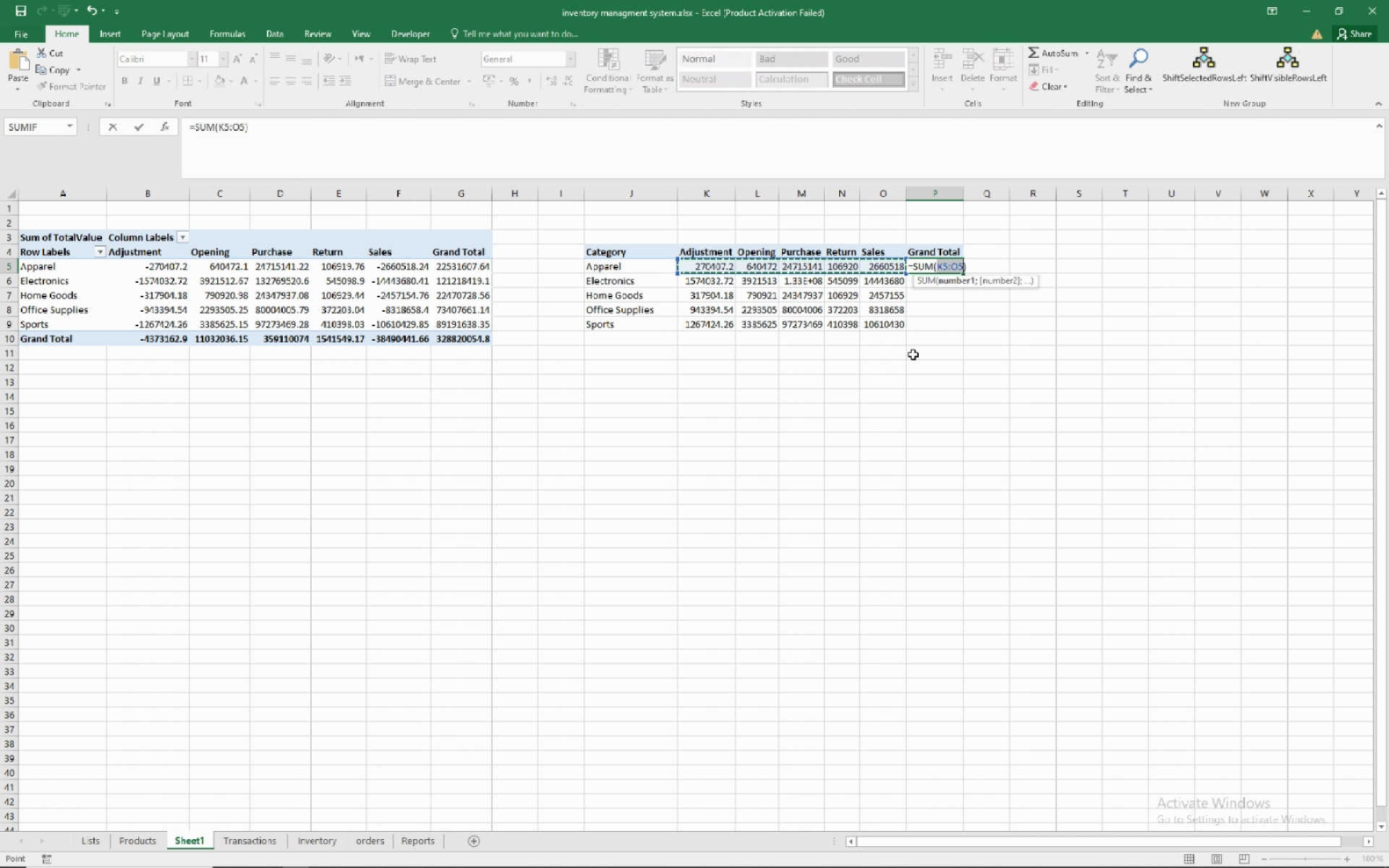 
key(NumpadEnter)
 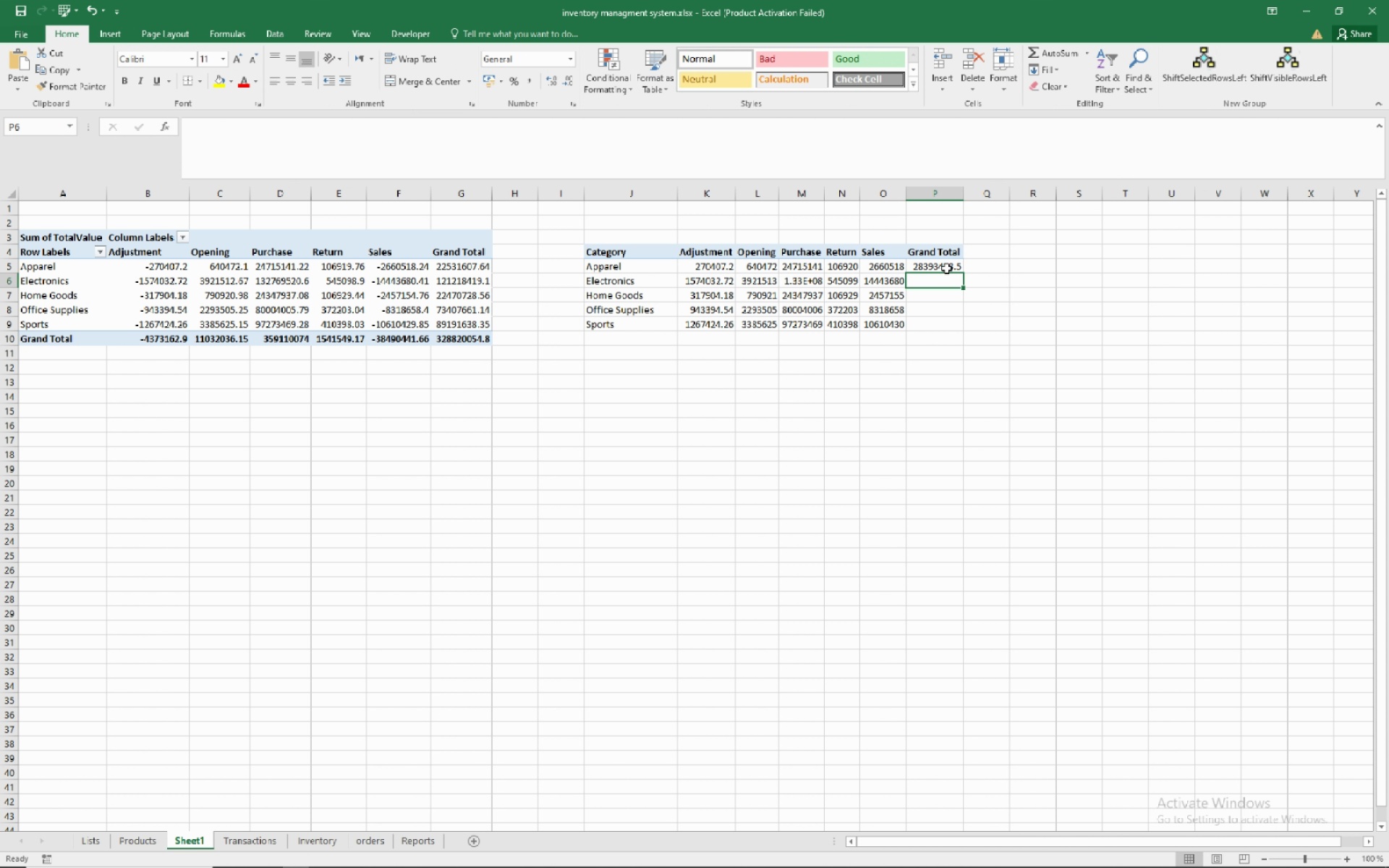 
left_click([948, 262])
 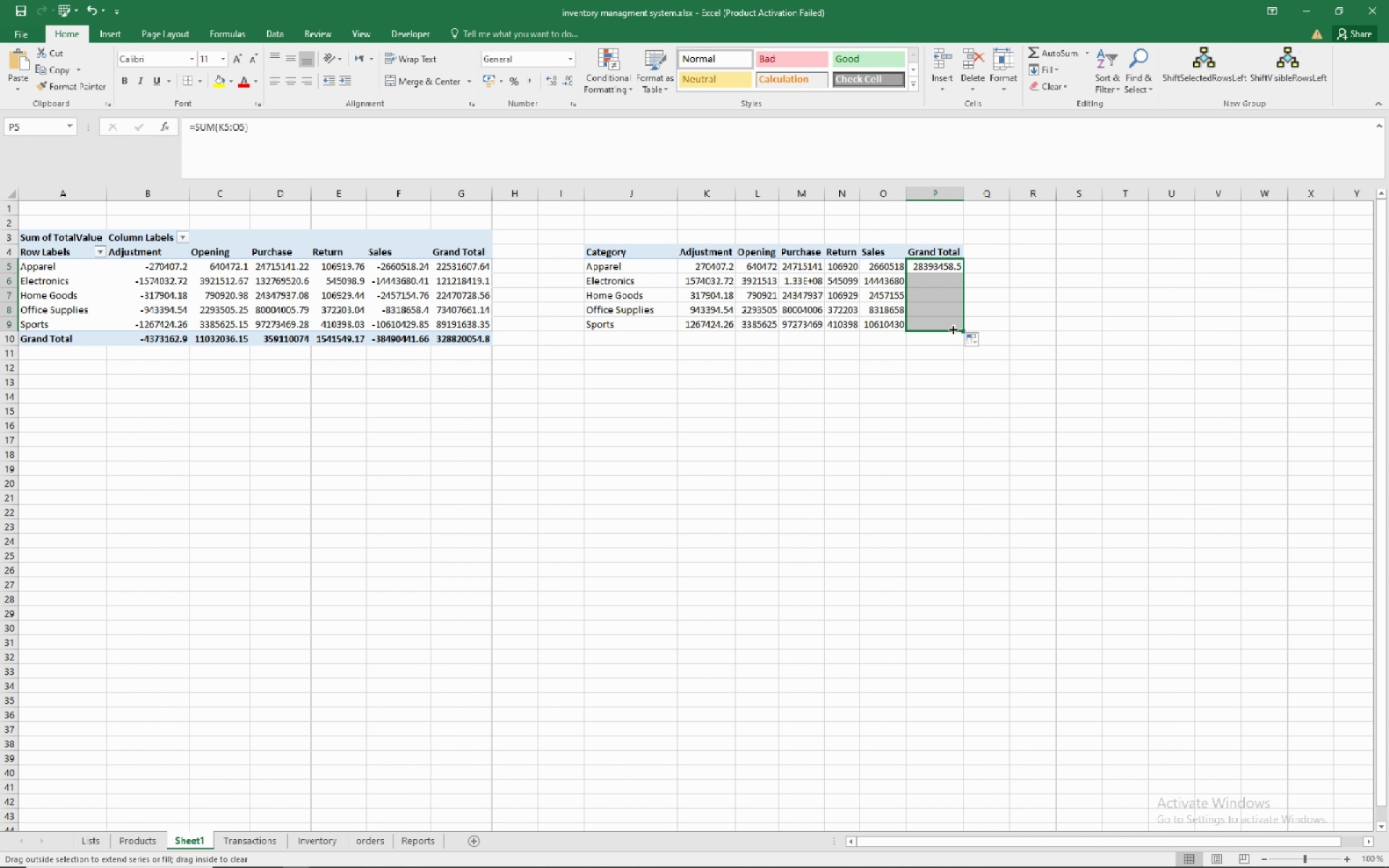 
left_click([1063, 311])
 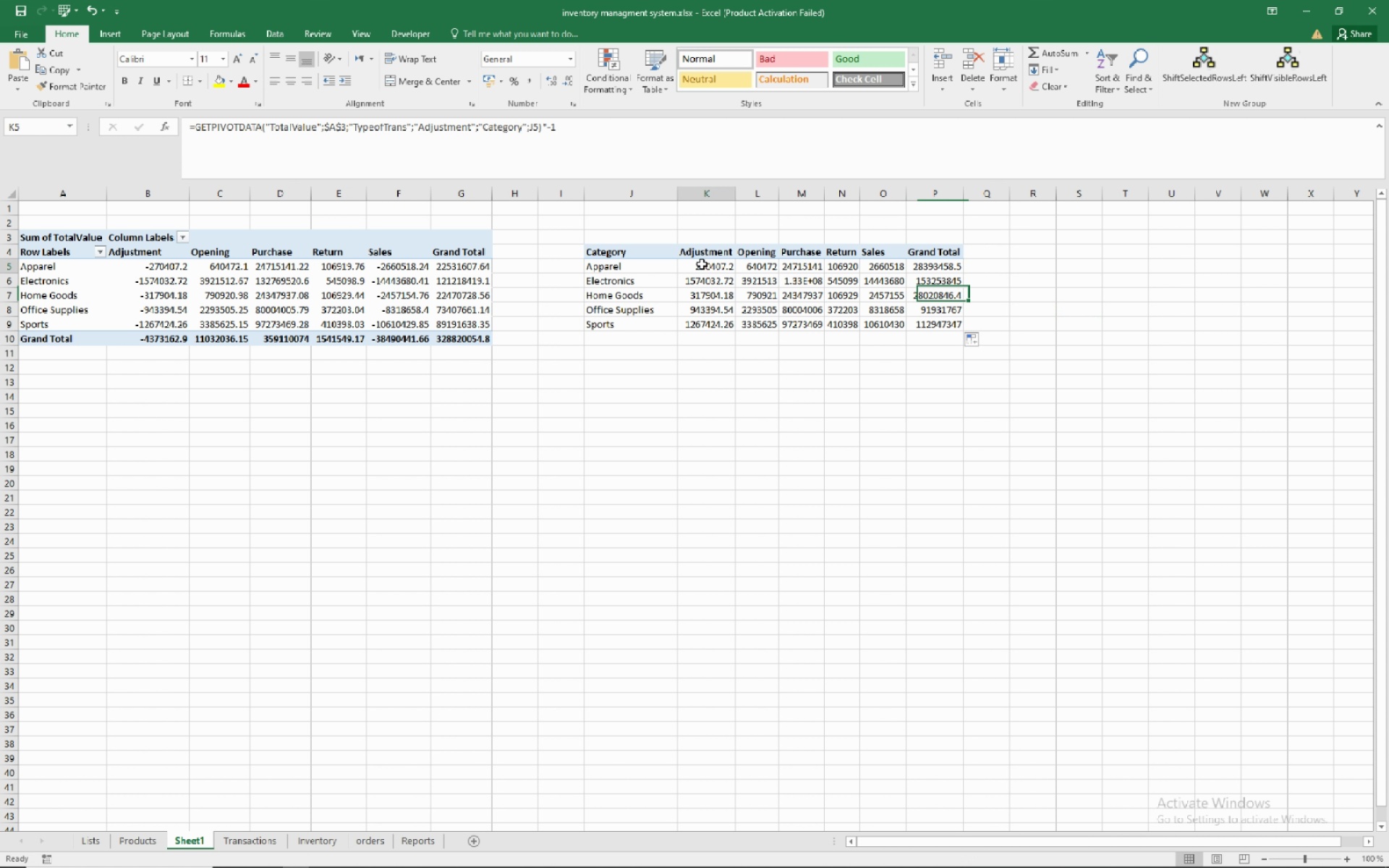 
wait(10.32)
 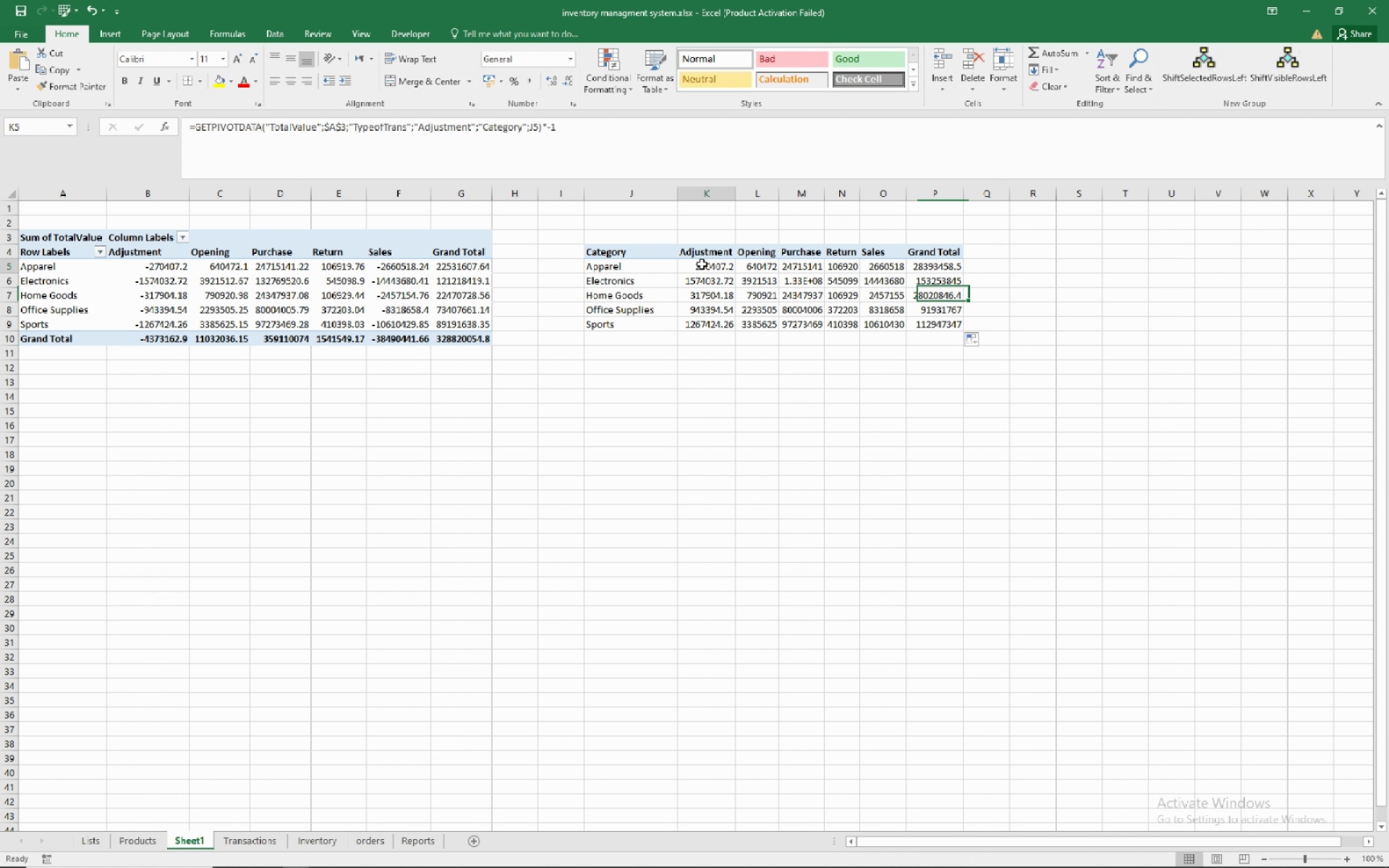 
left_click([571, 56])
 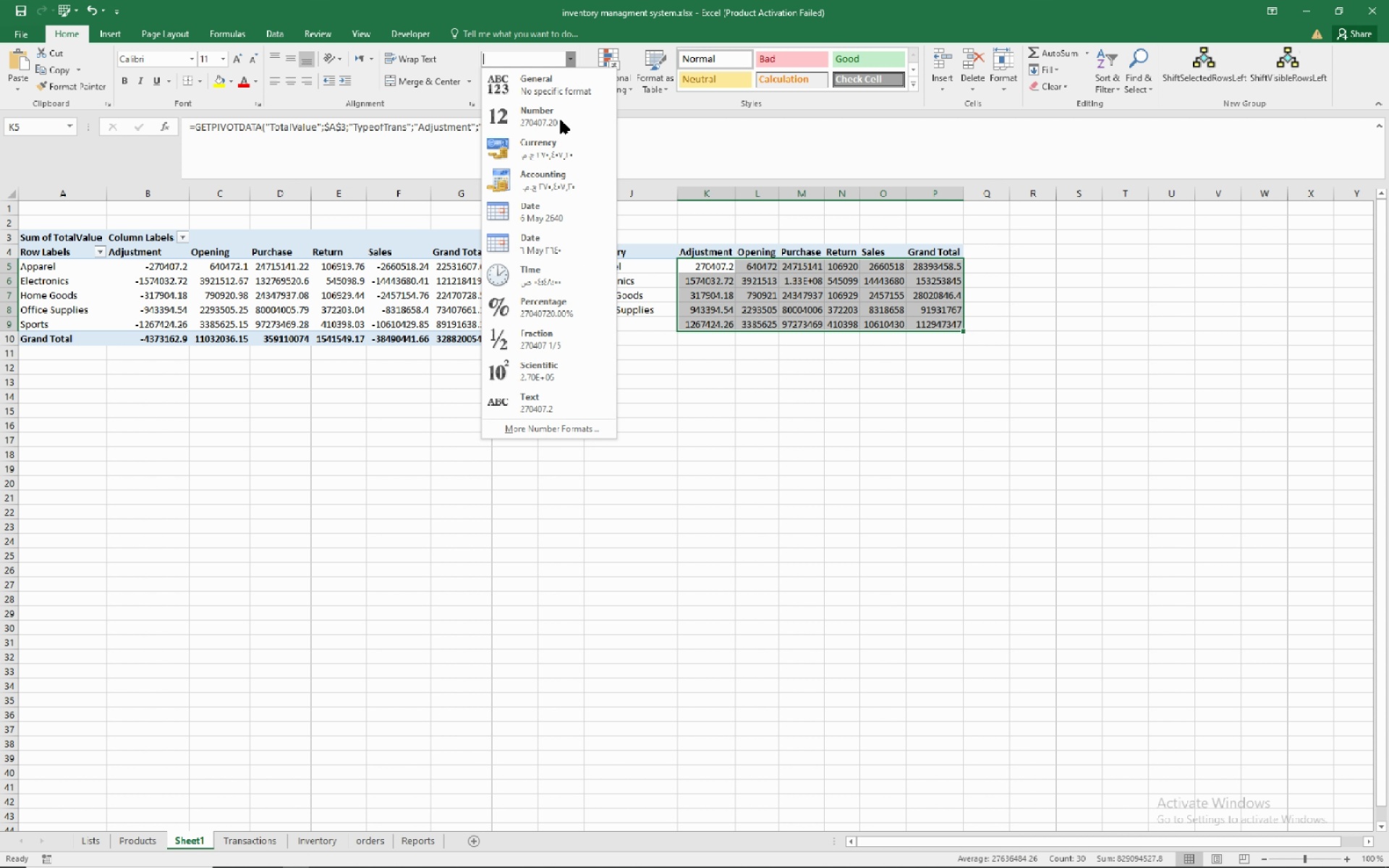 
wait(7.66)
 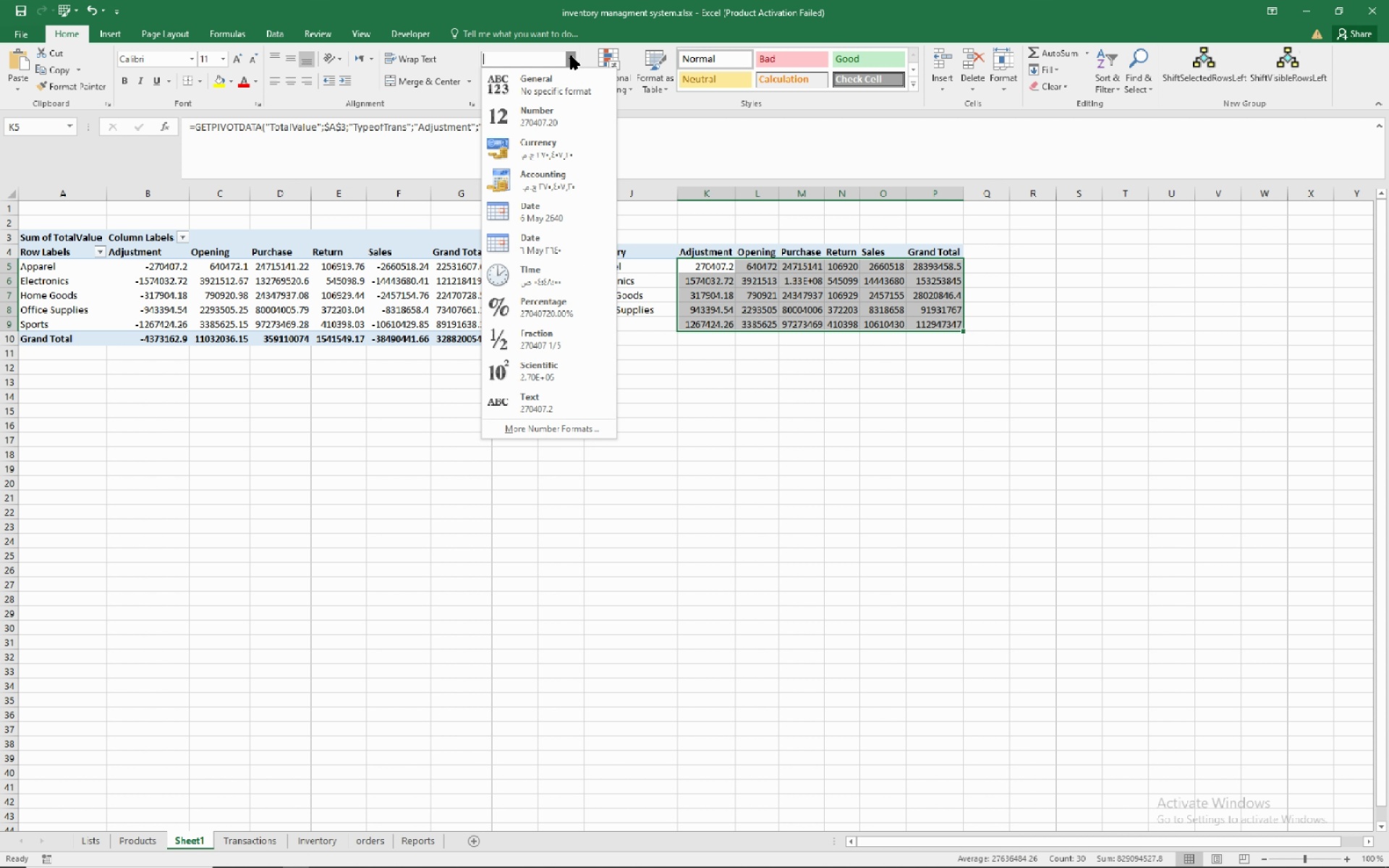 
left_click([536, 429])
 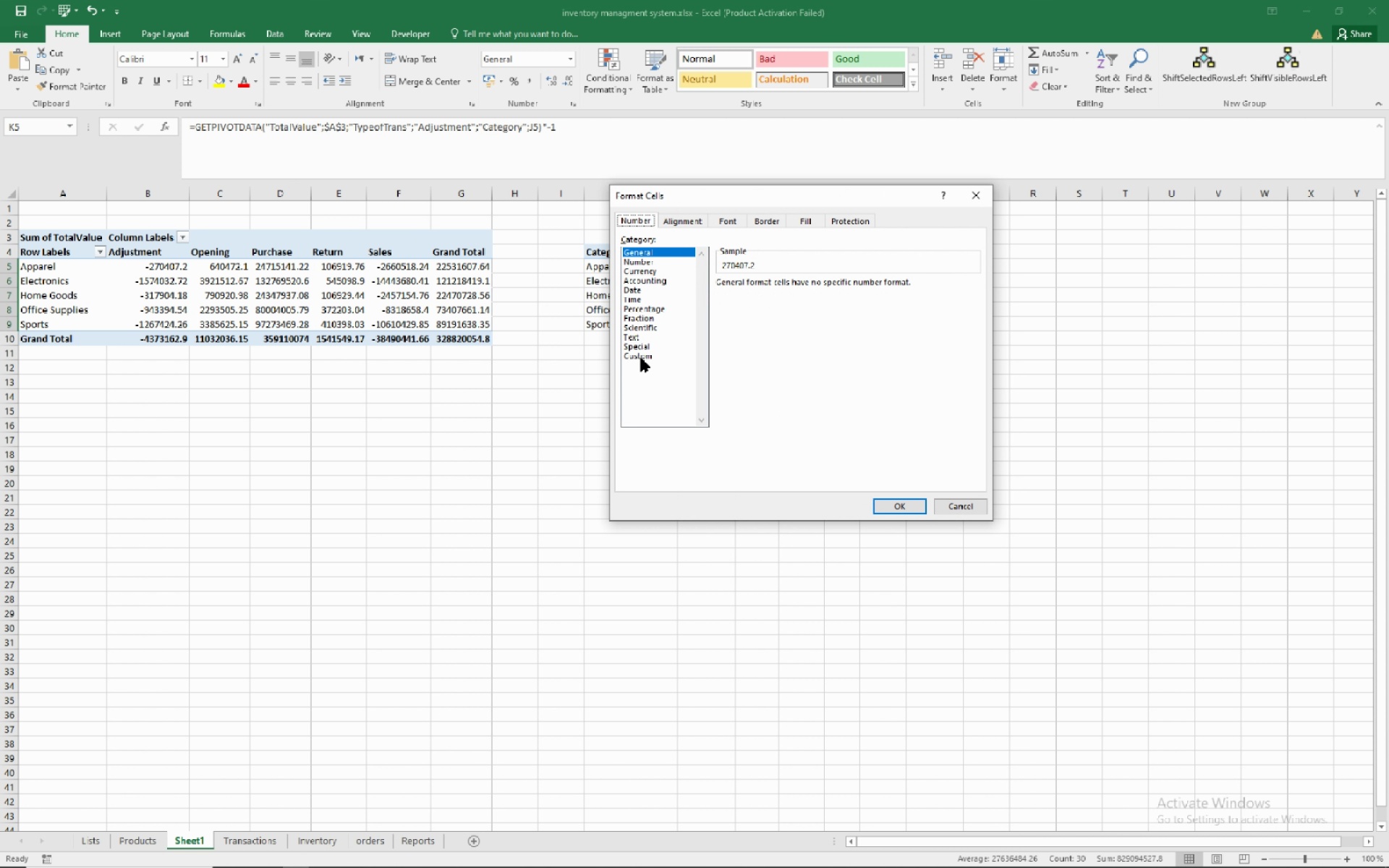 
left_click([641, 358])
 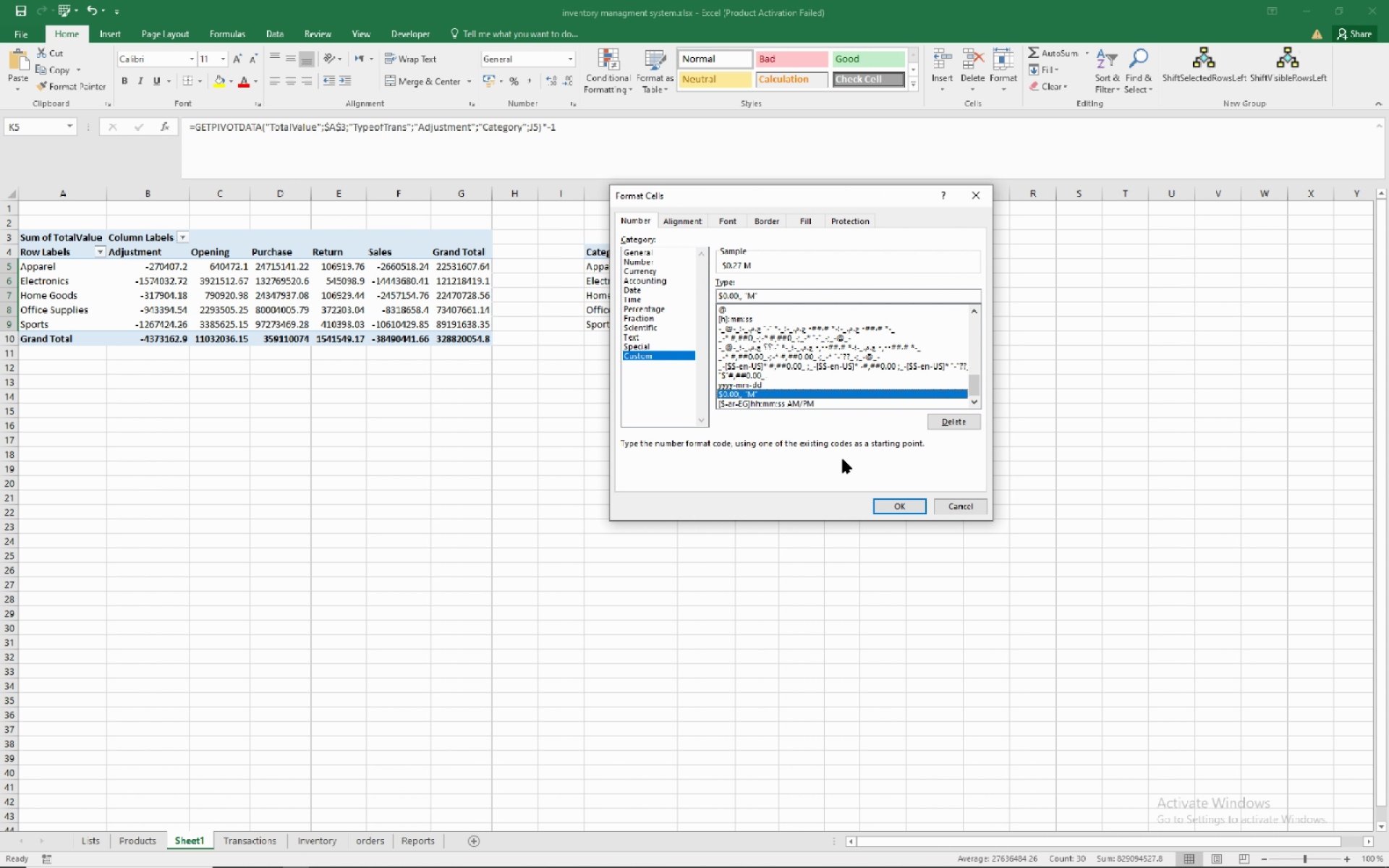 
wait(5.79)
 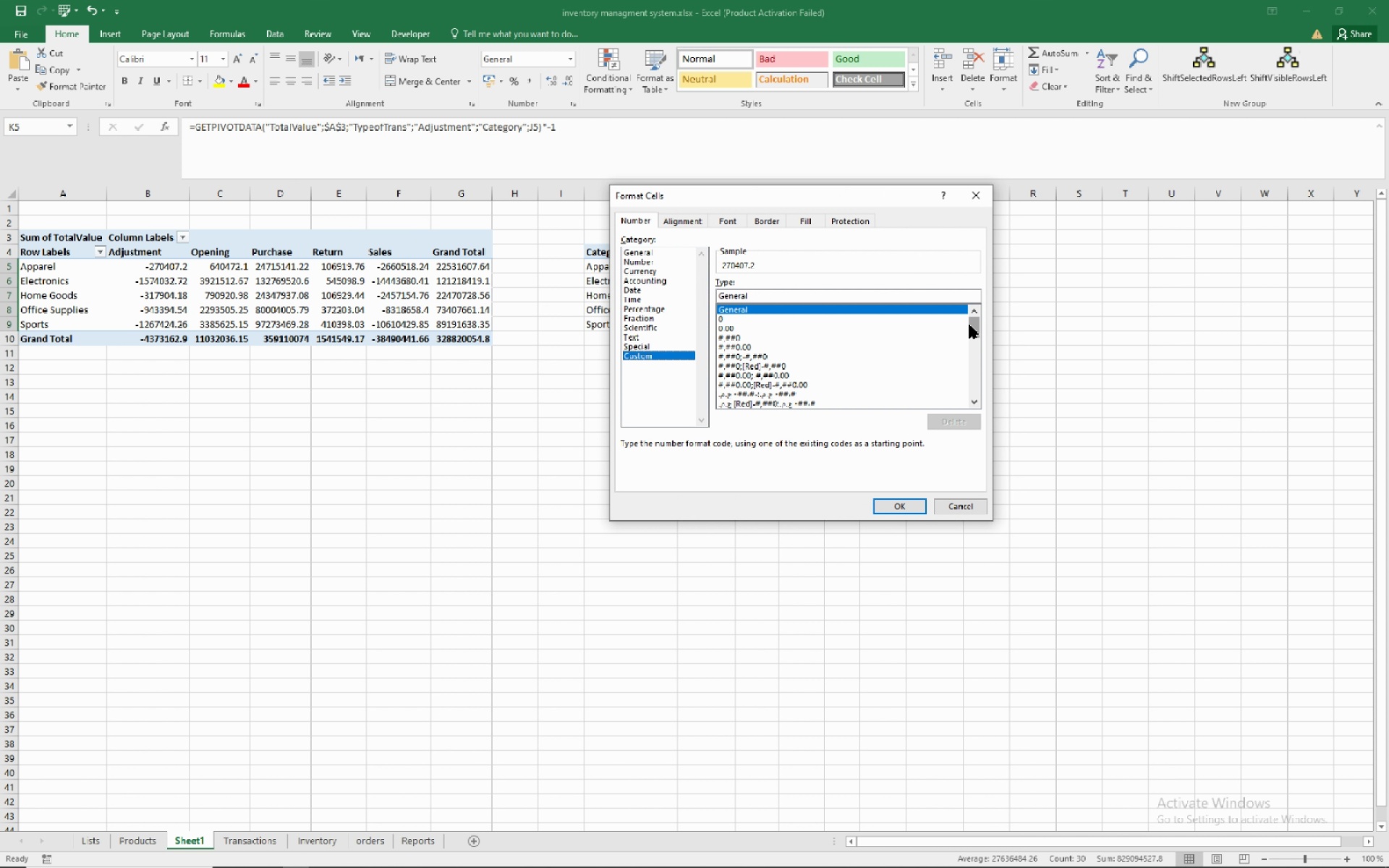 
left_click([885, 496])
 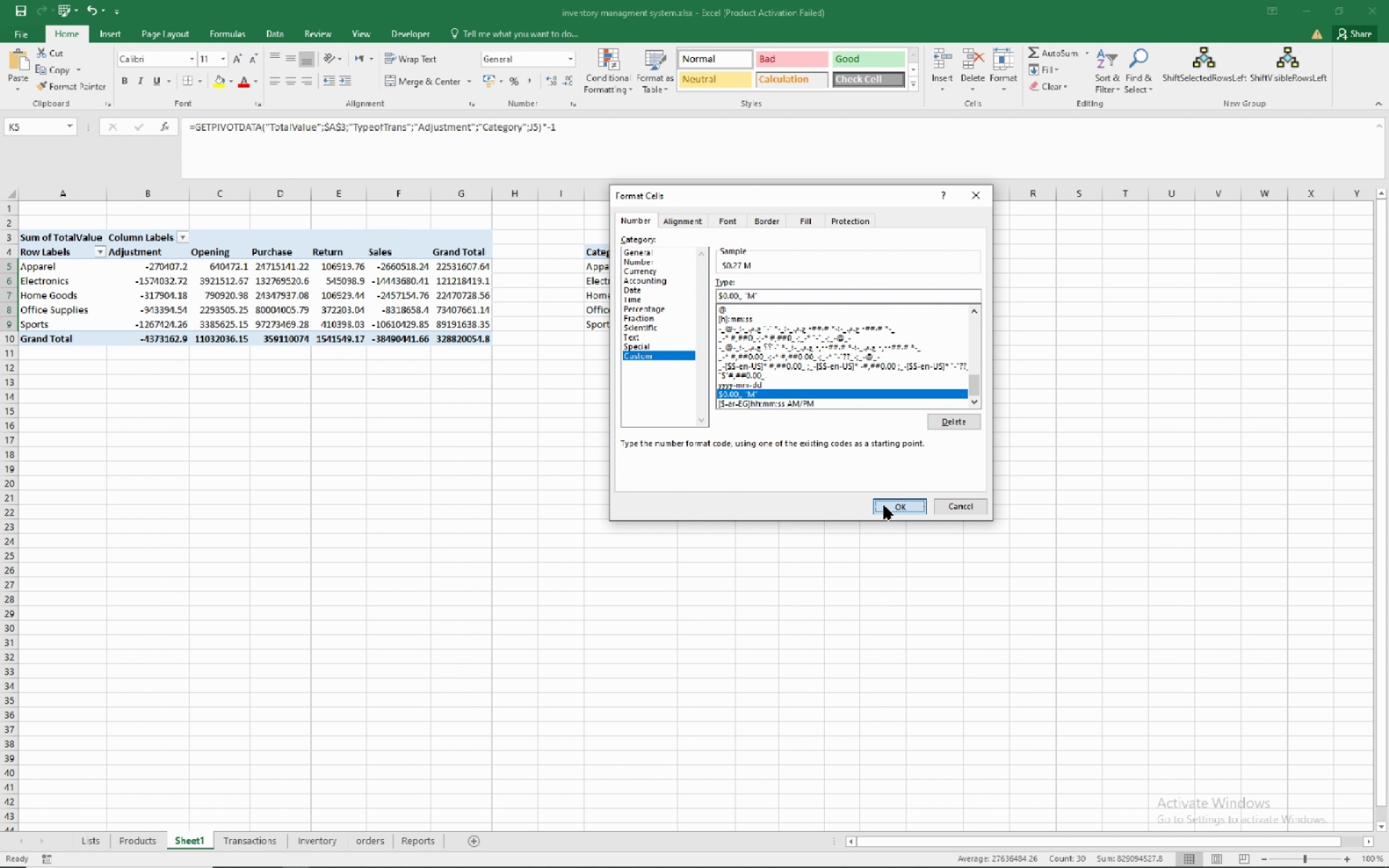 
left_click([884, 506])
 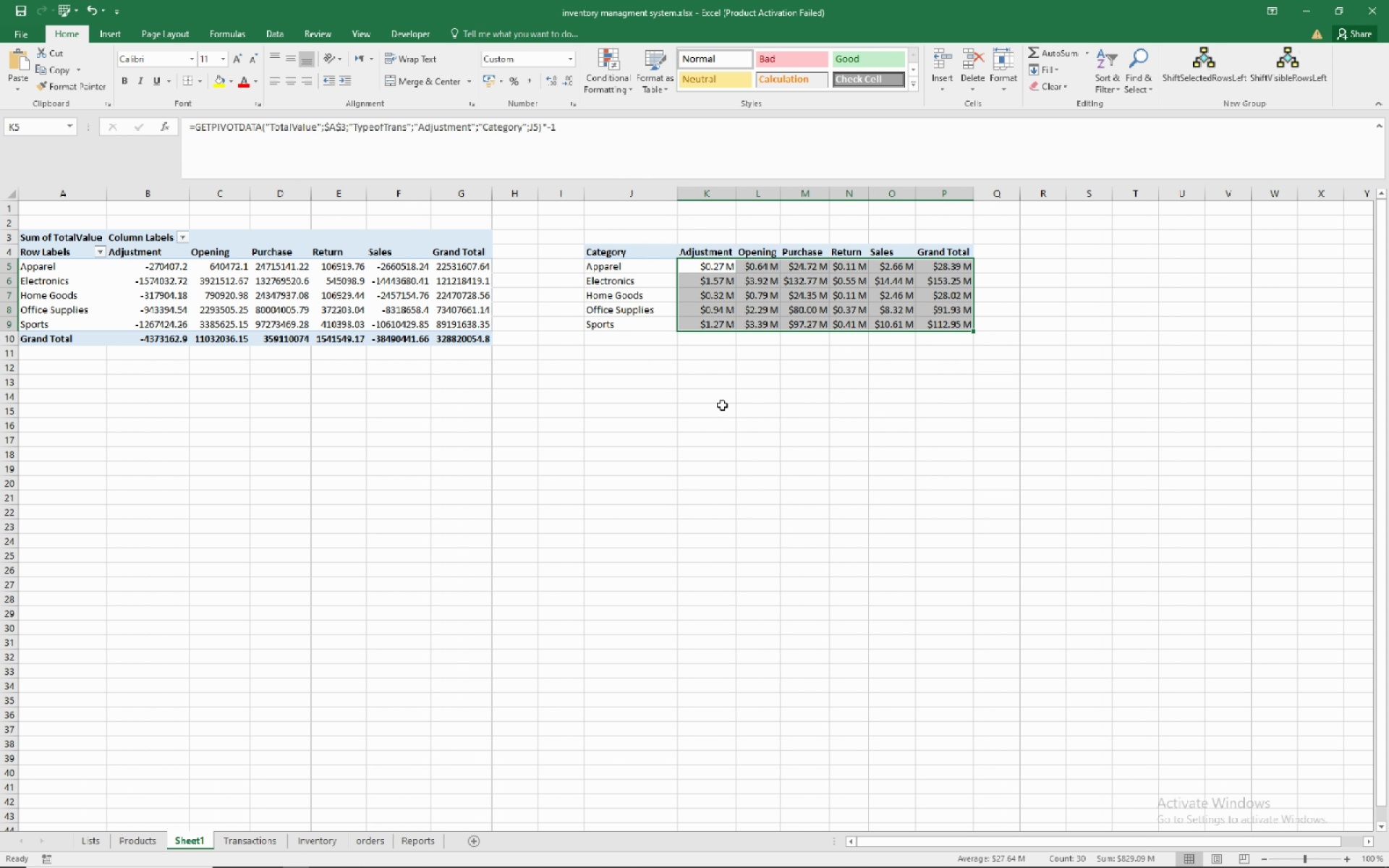 
left_click([722, 405])
 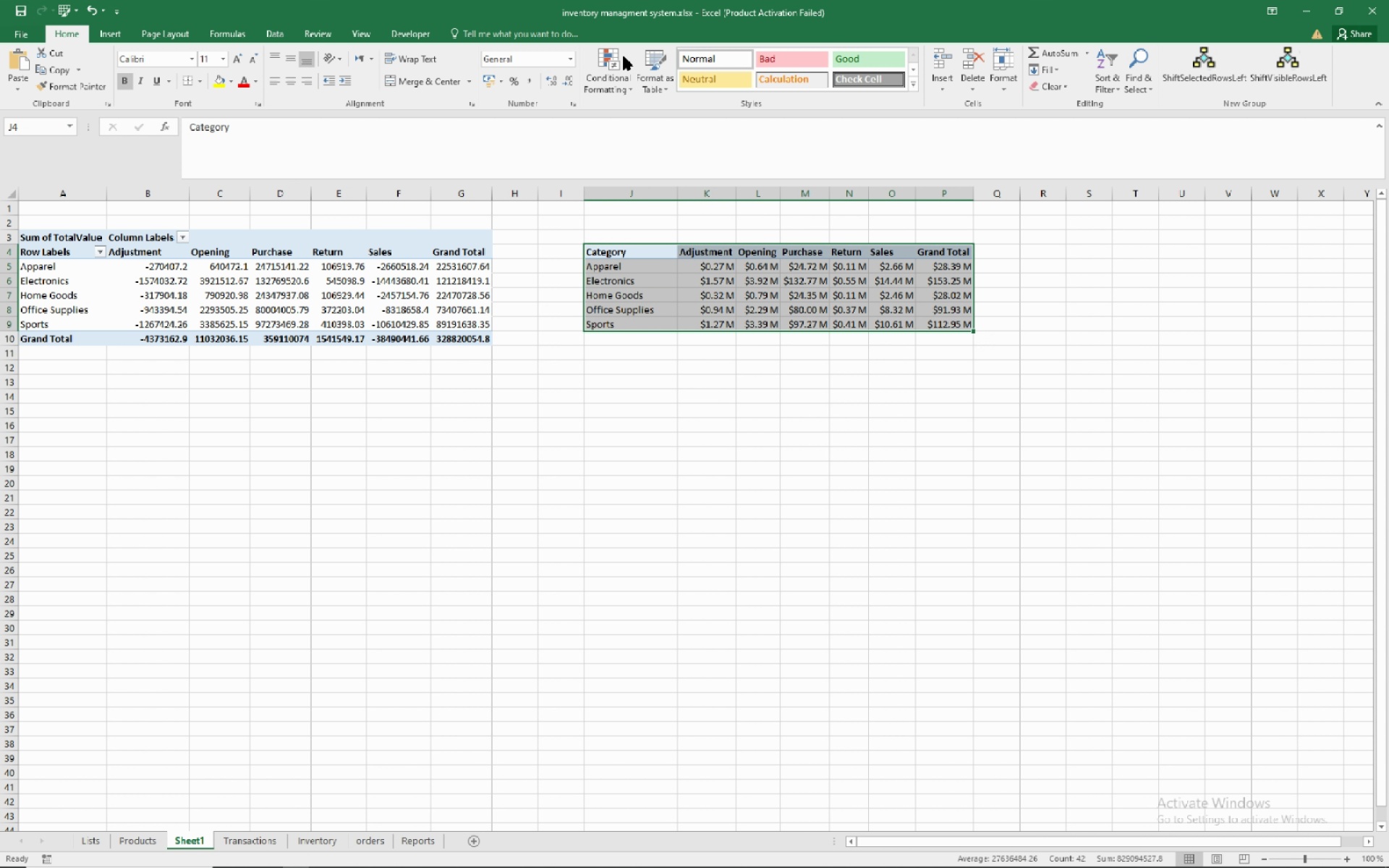 
wait(14.89)
 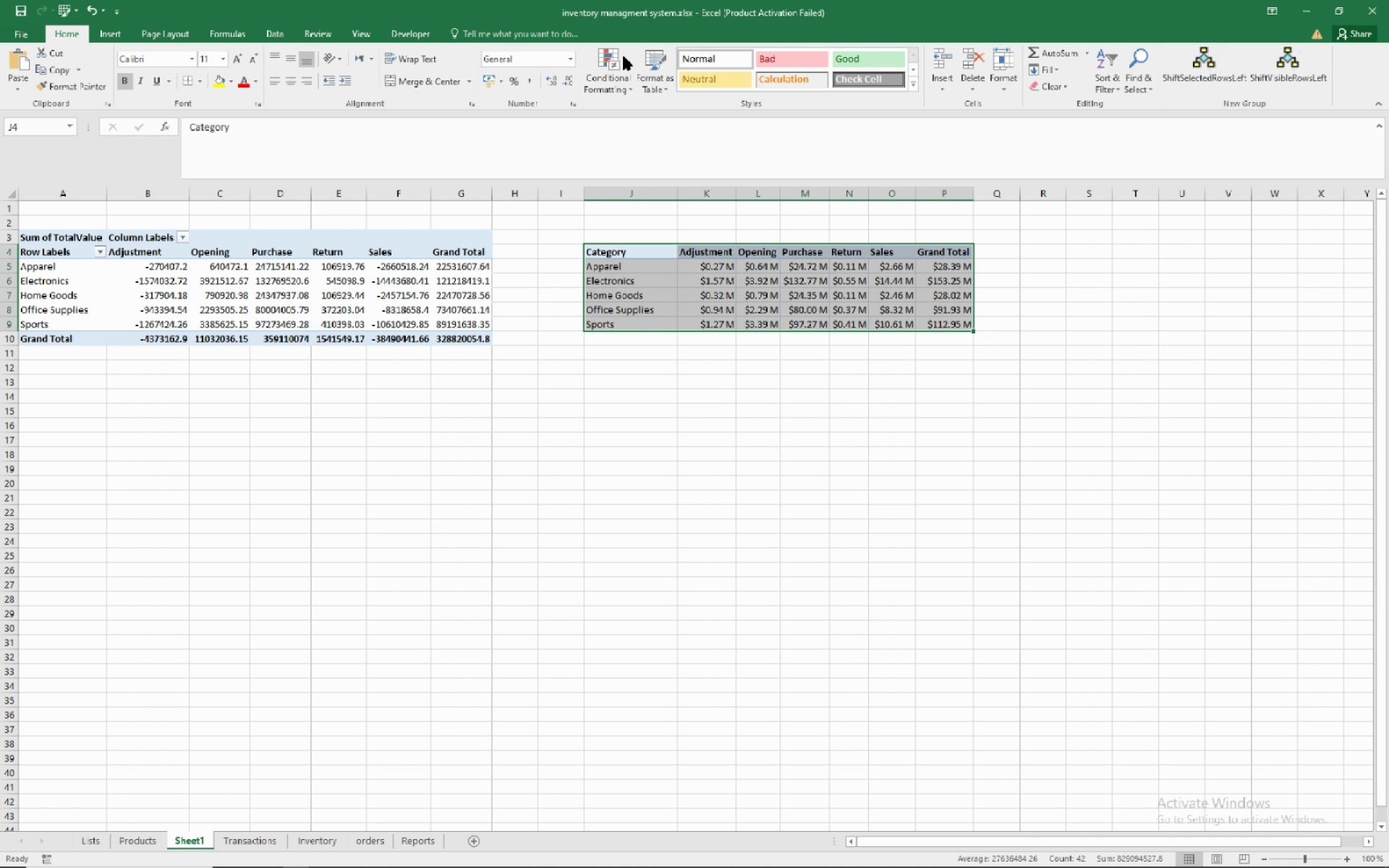 
mouse_move([103, 14])
 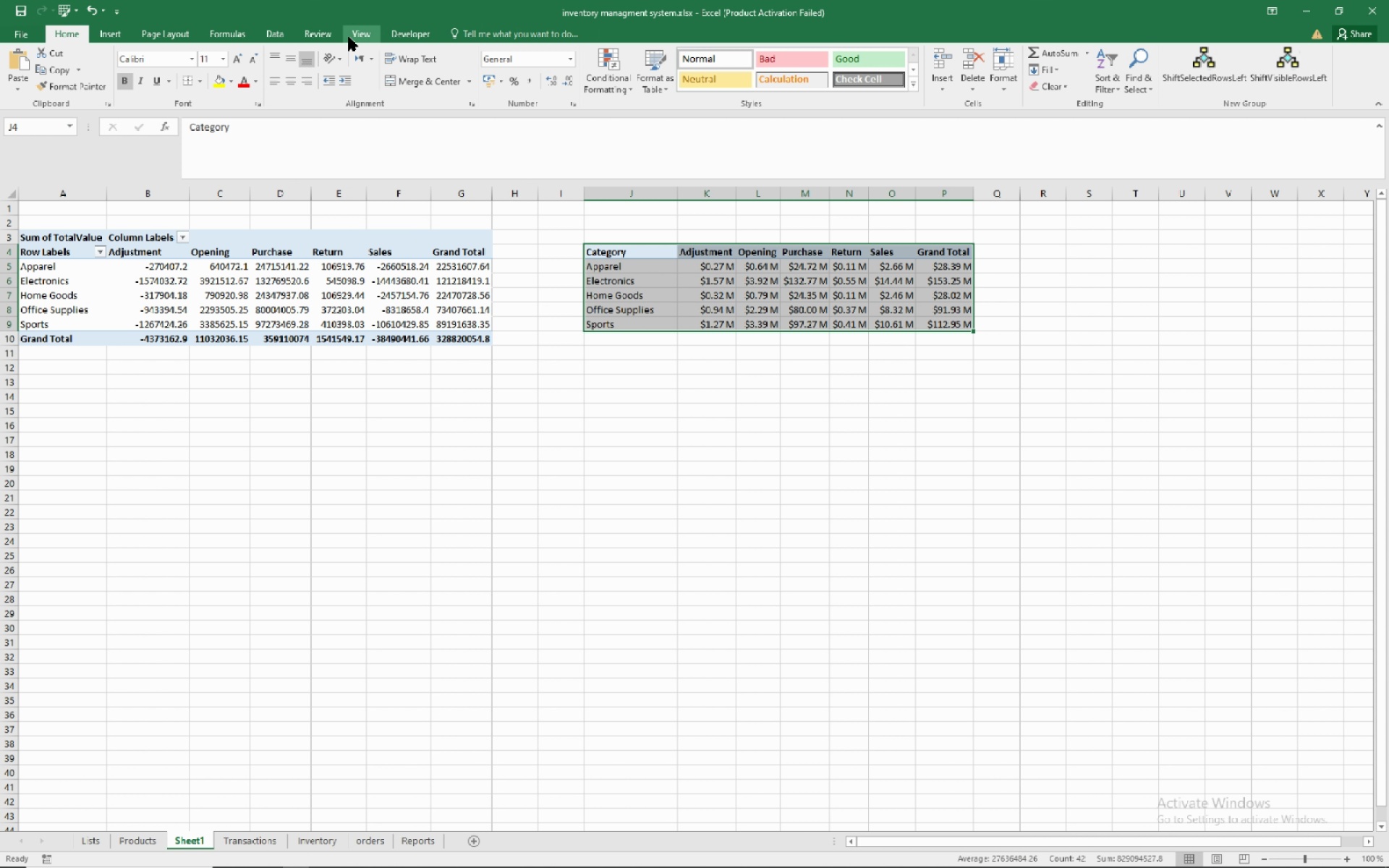 
wait(5.57)
 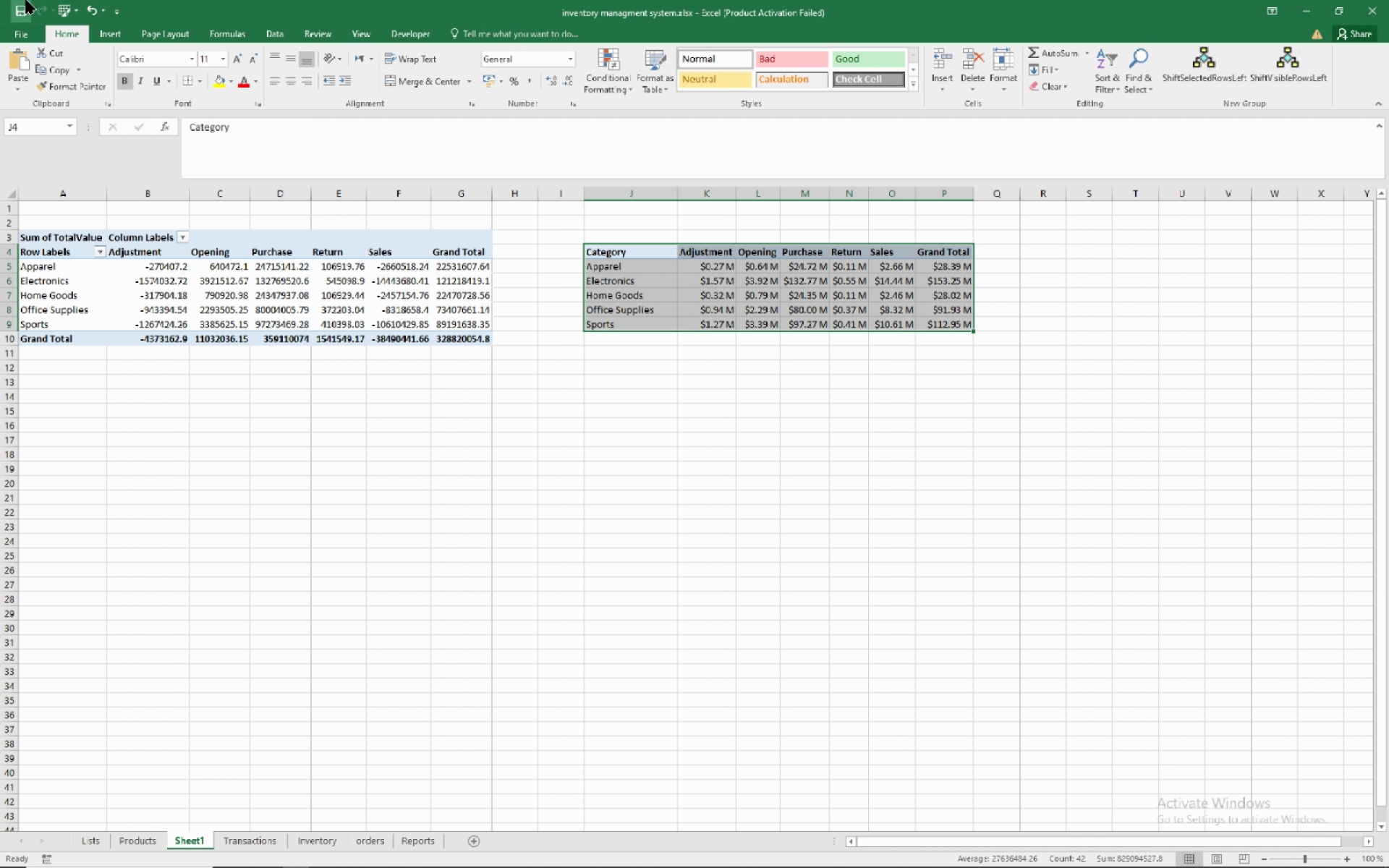 
left_click([302, 27])
 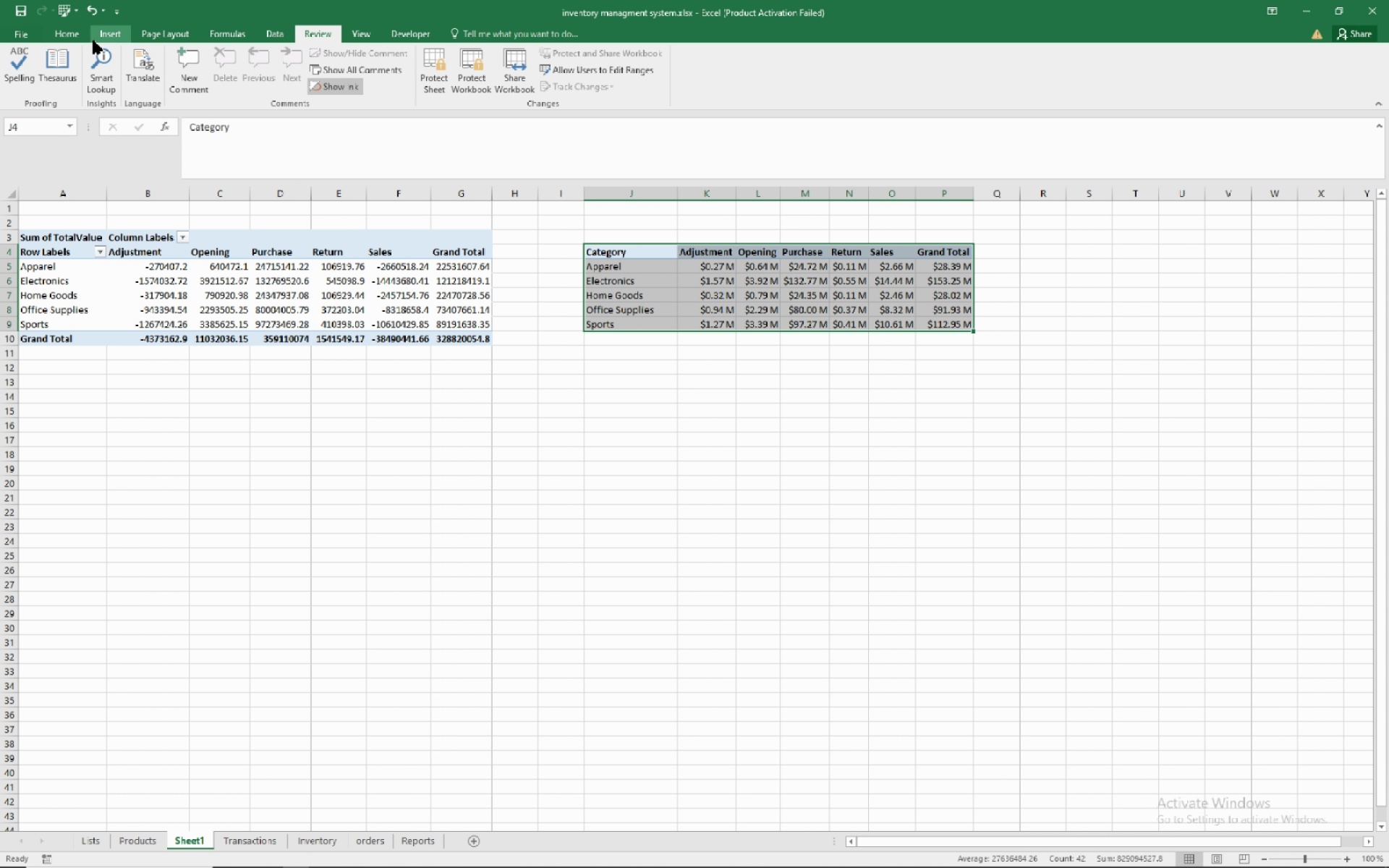 
wait(5.97)
 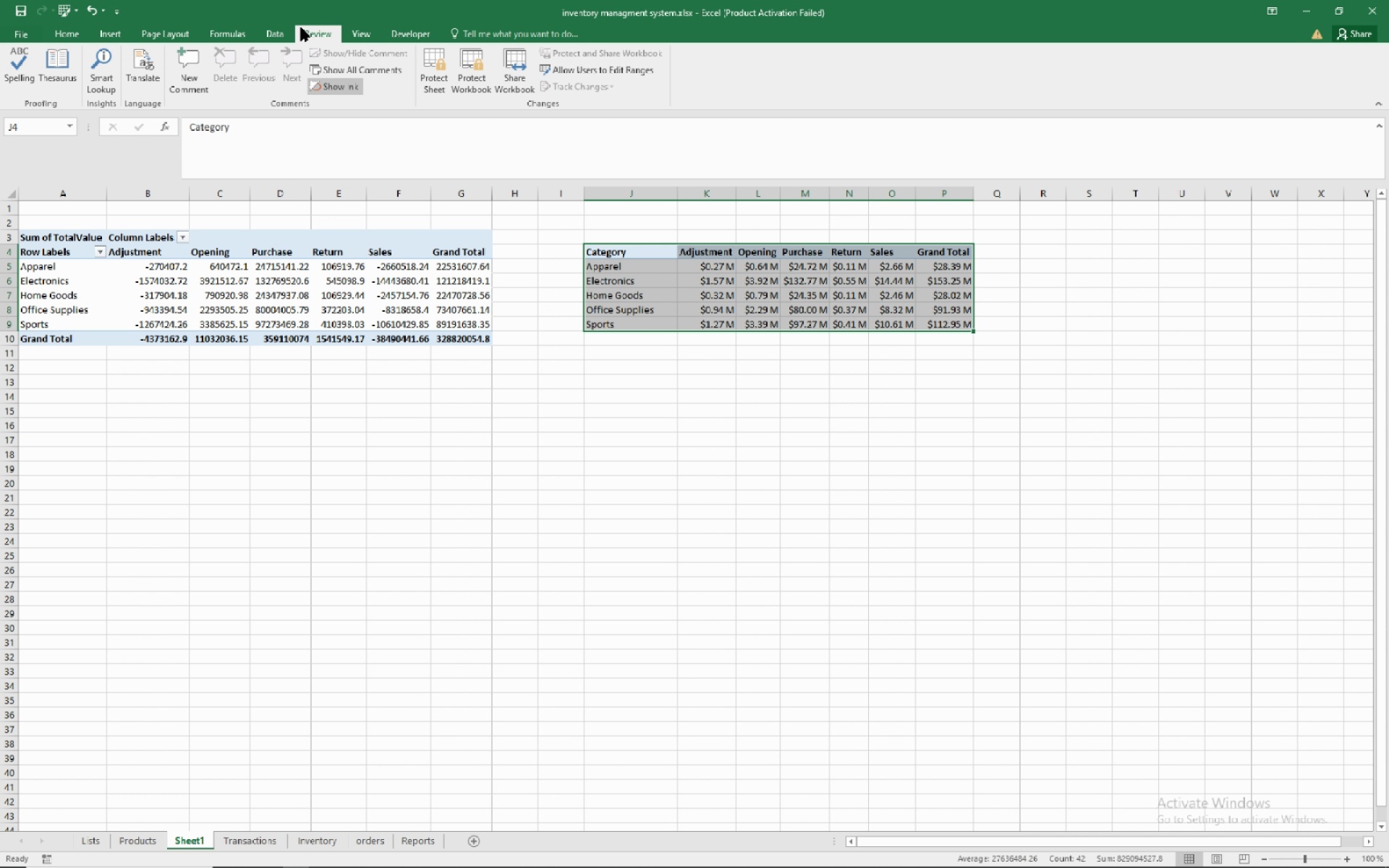 
left_click([68, 37])
 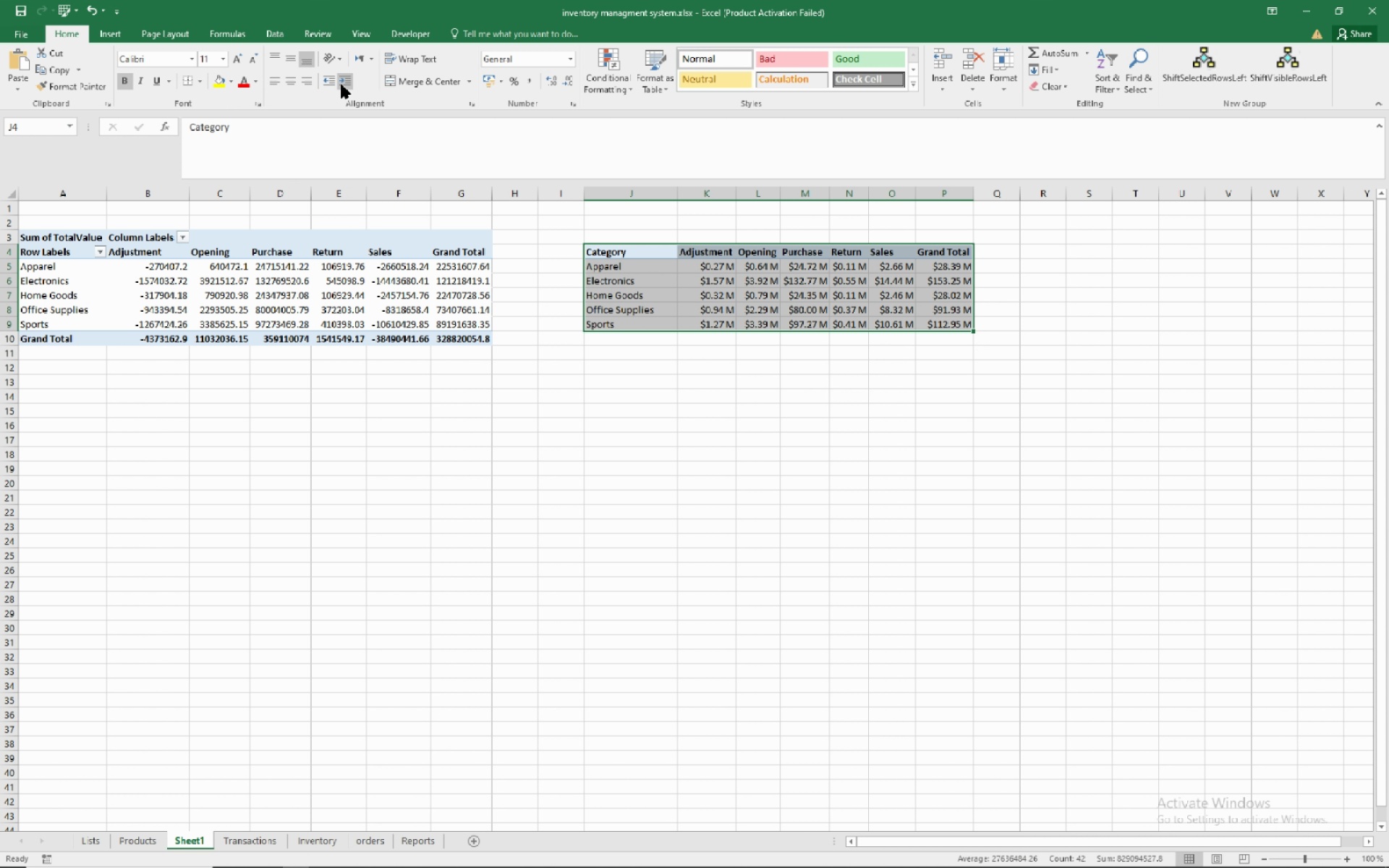 
wait(13.69)
 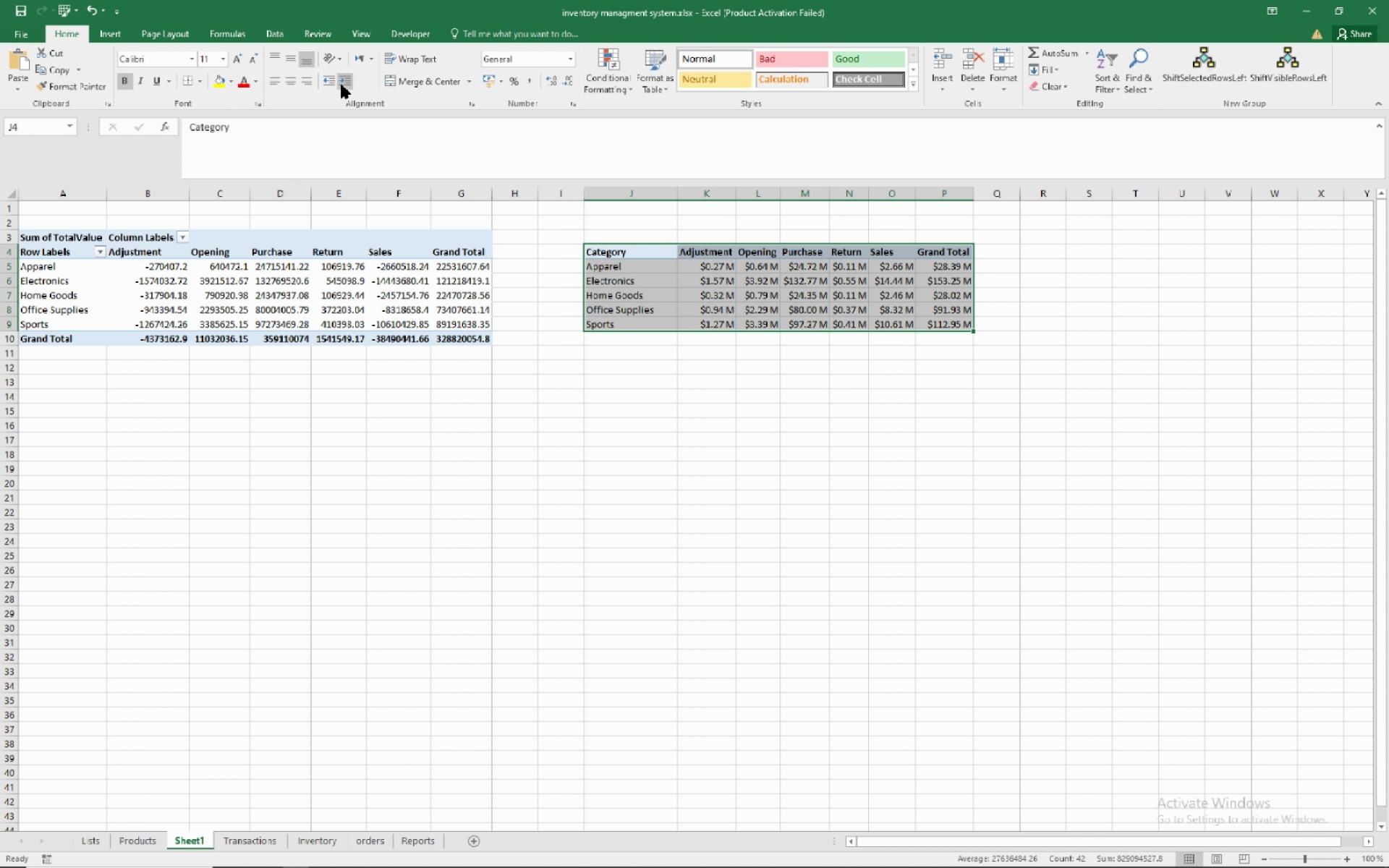 
left_click([202, 85])
 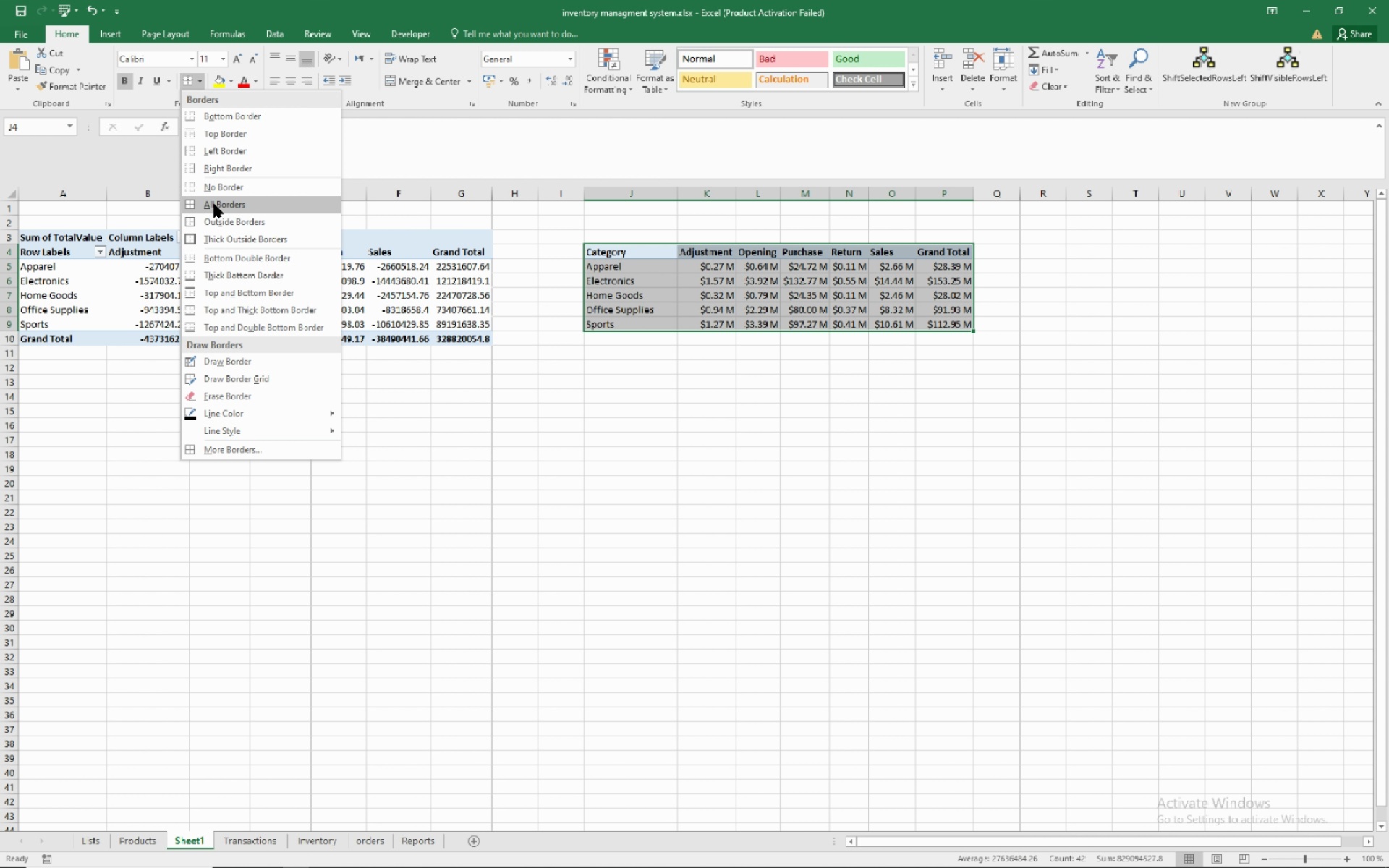 
left_click([214, 204])
 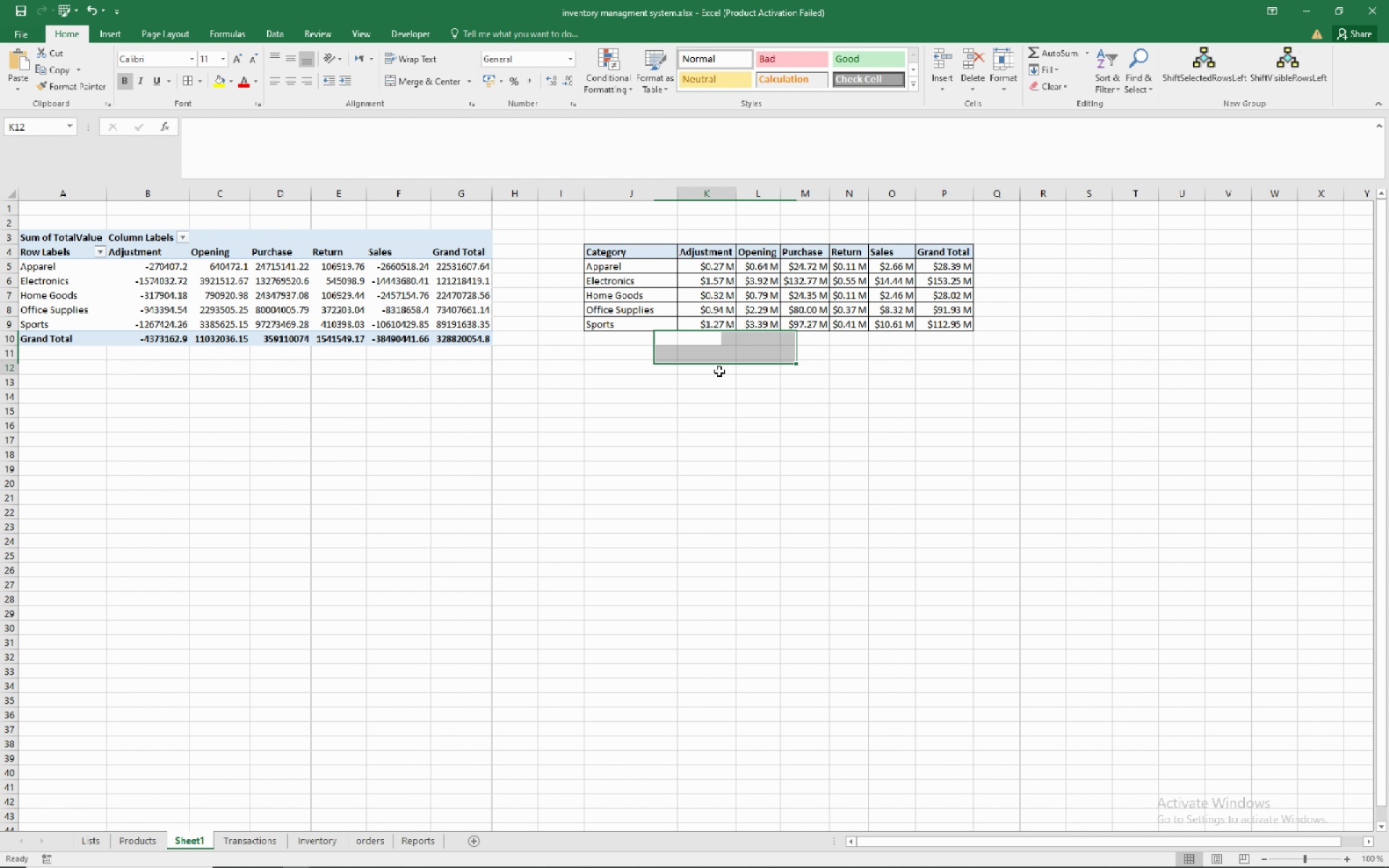 
left_click([719, 371])
 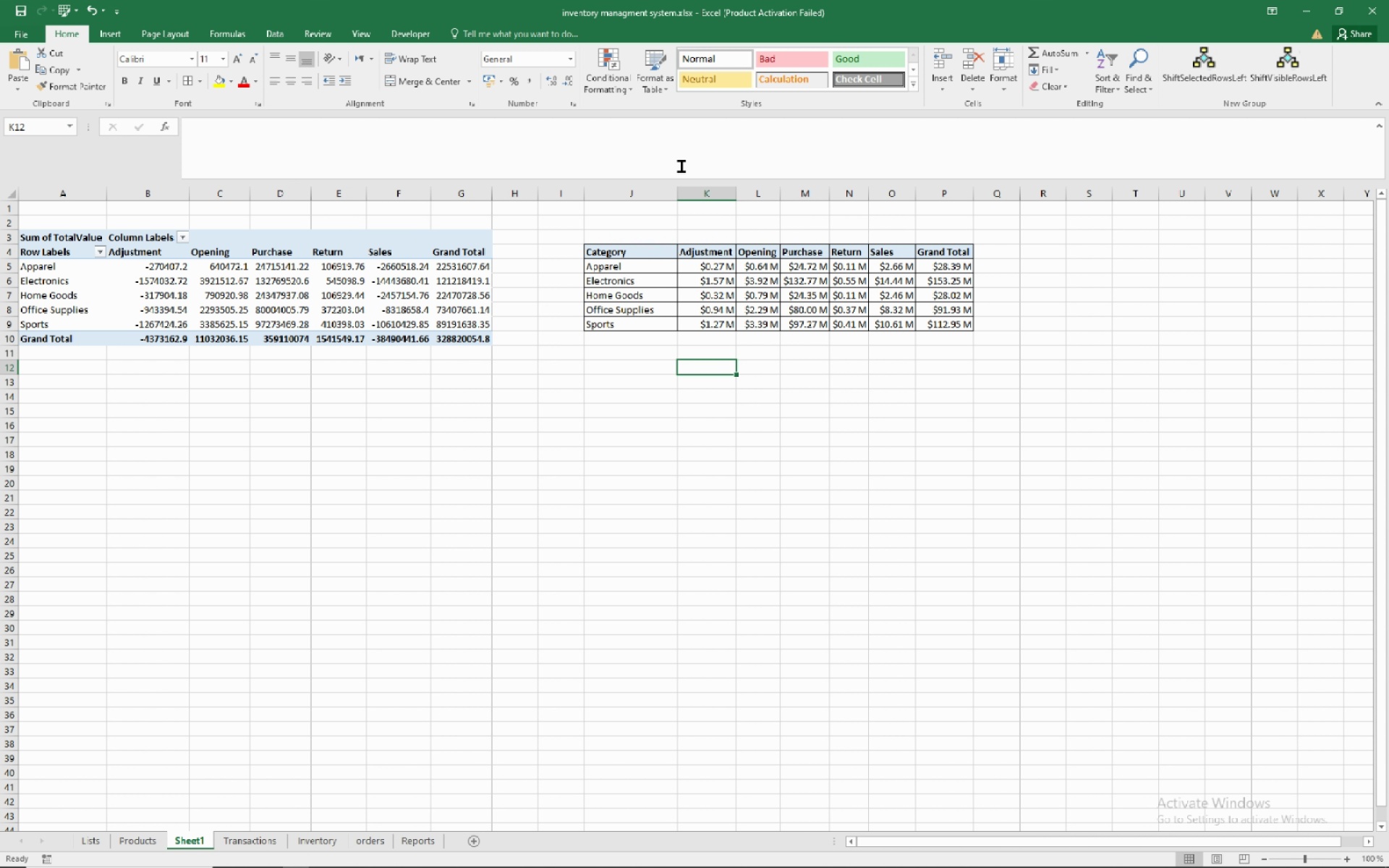 
wait(18.42)
 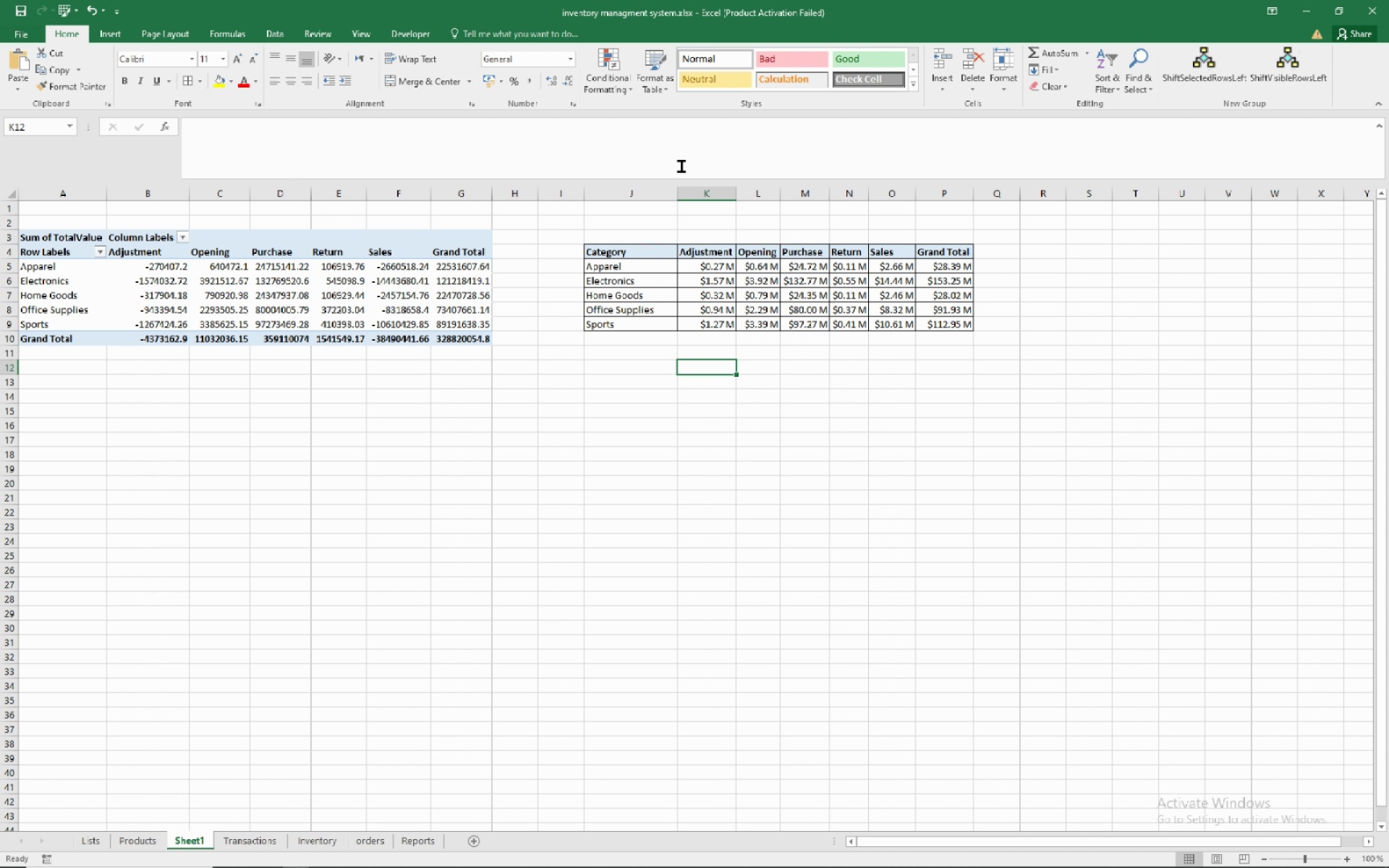 
left_click([302, 472])